 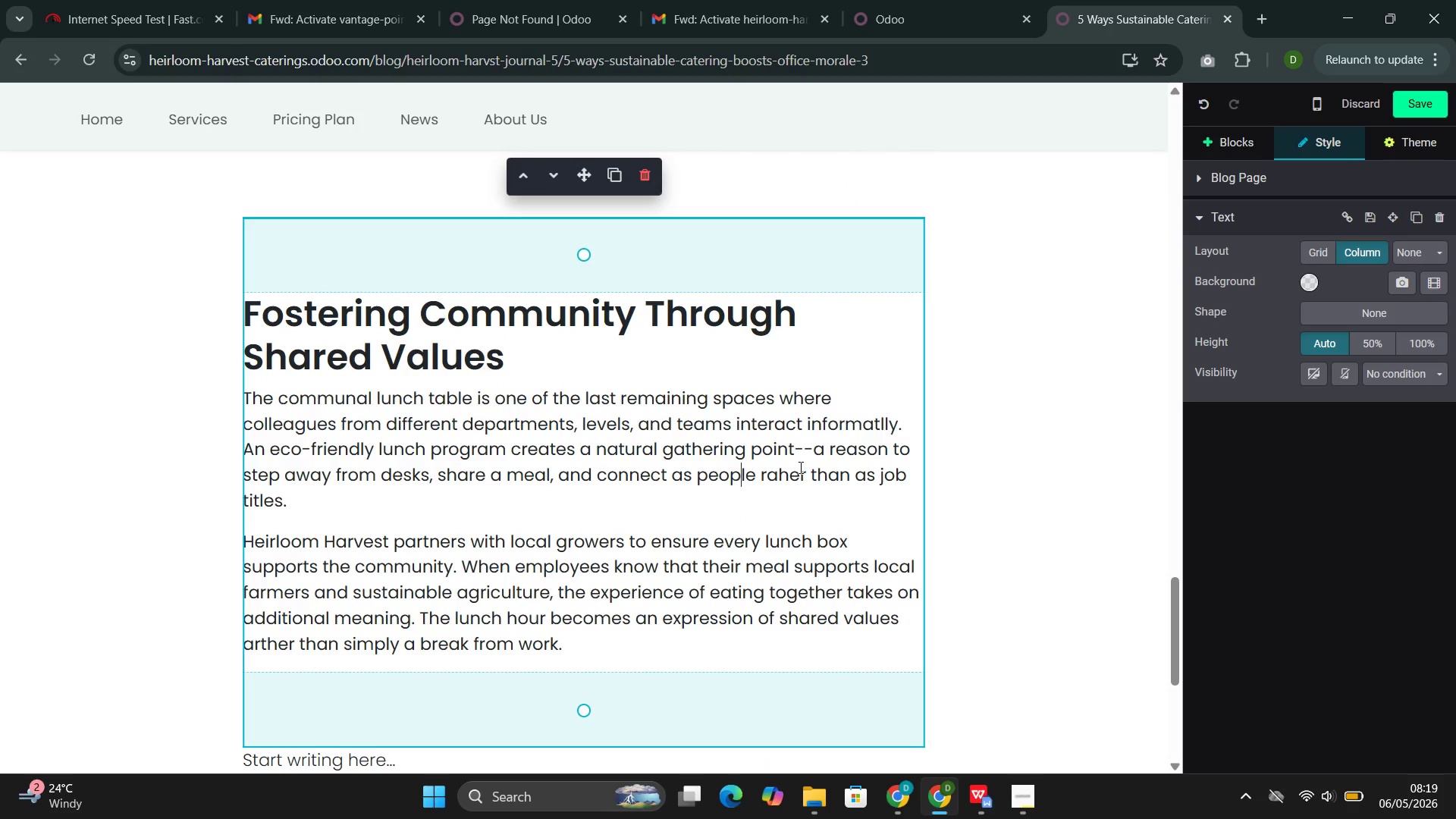 
left_click([1213, 151])
 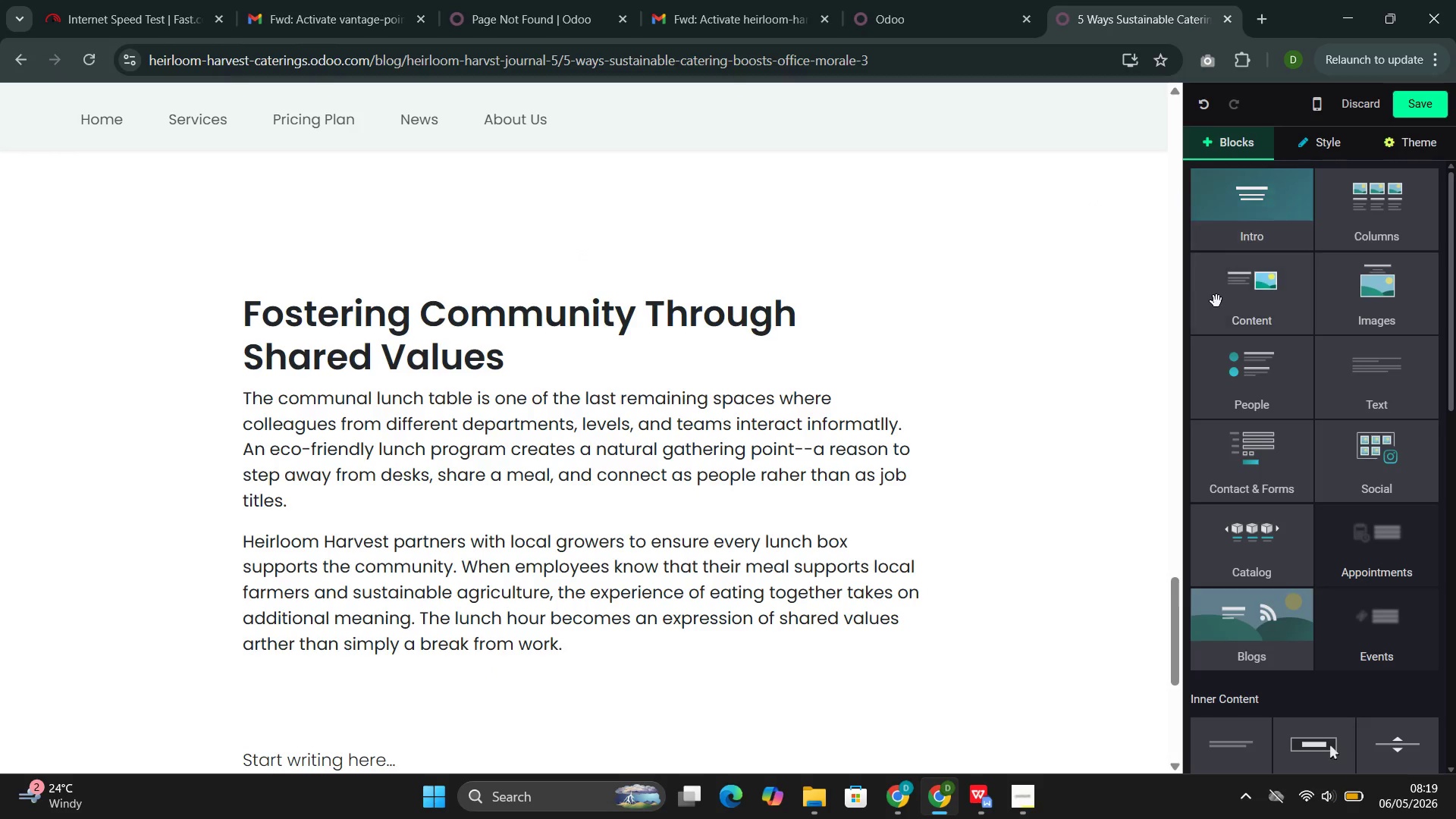 
left_click([1216, 301])
 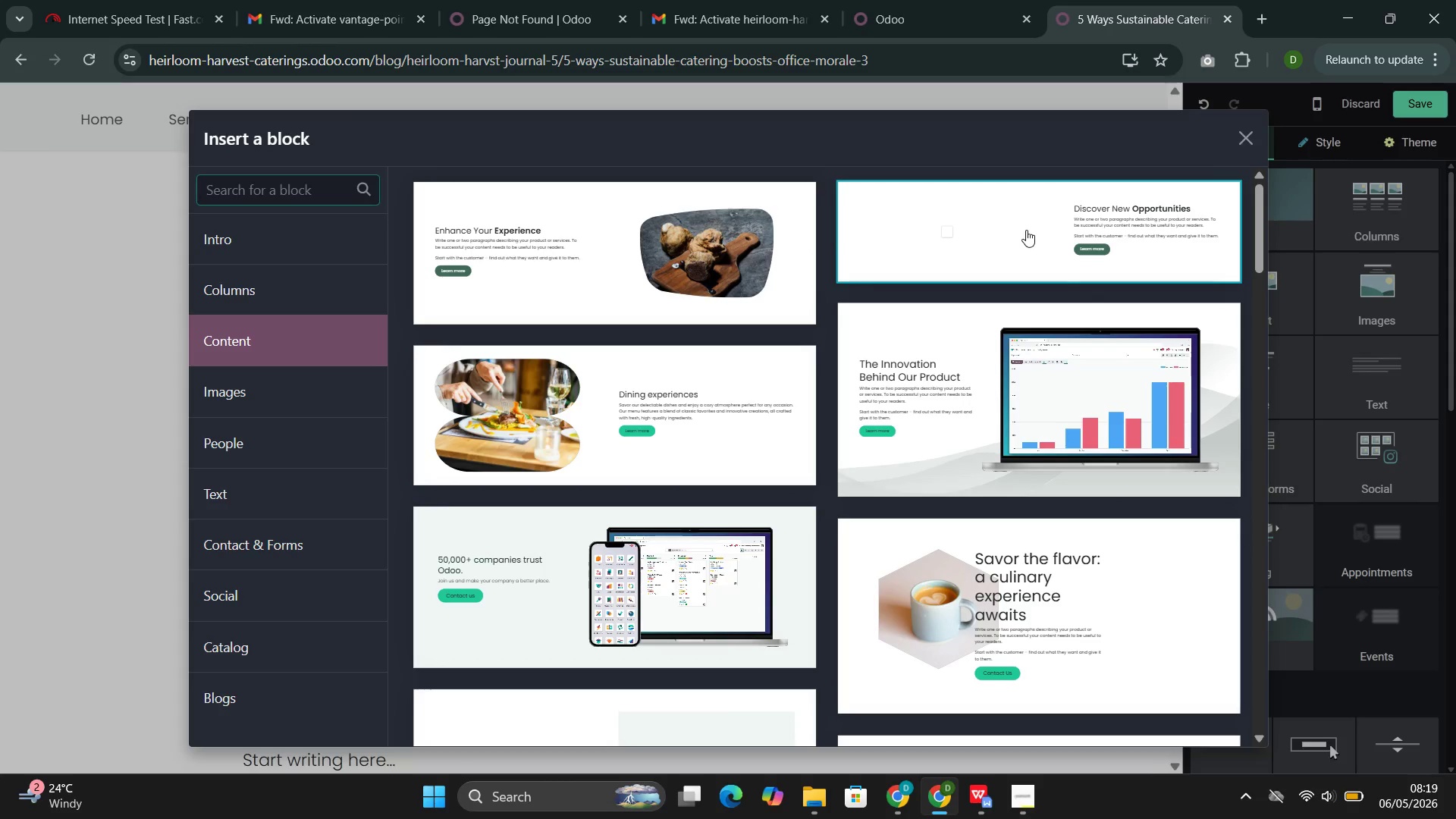 
left_click([1028, 230])
 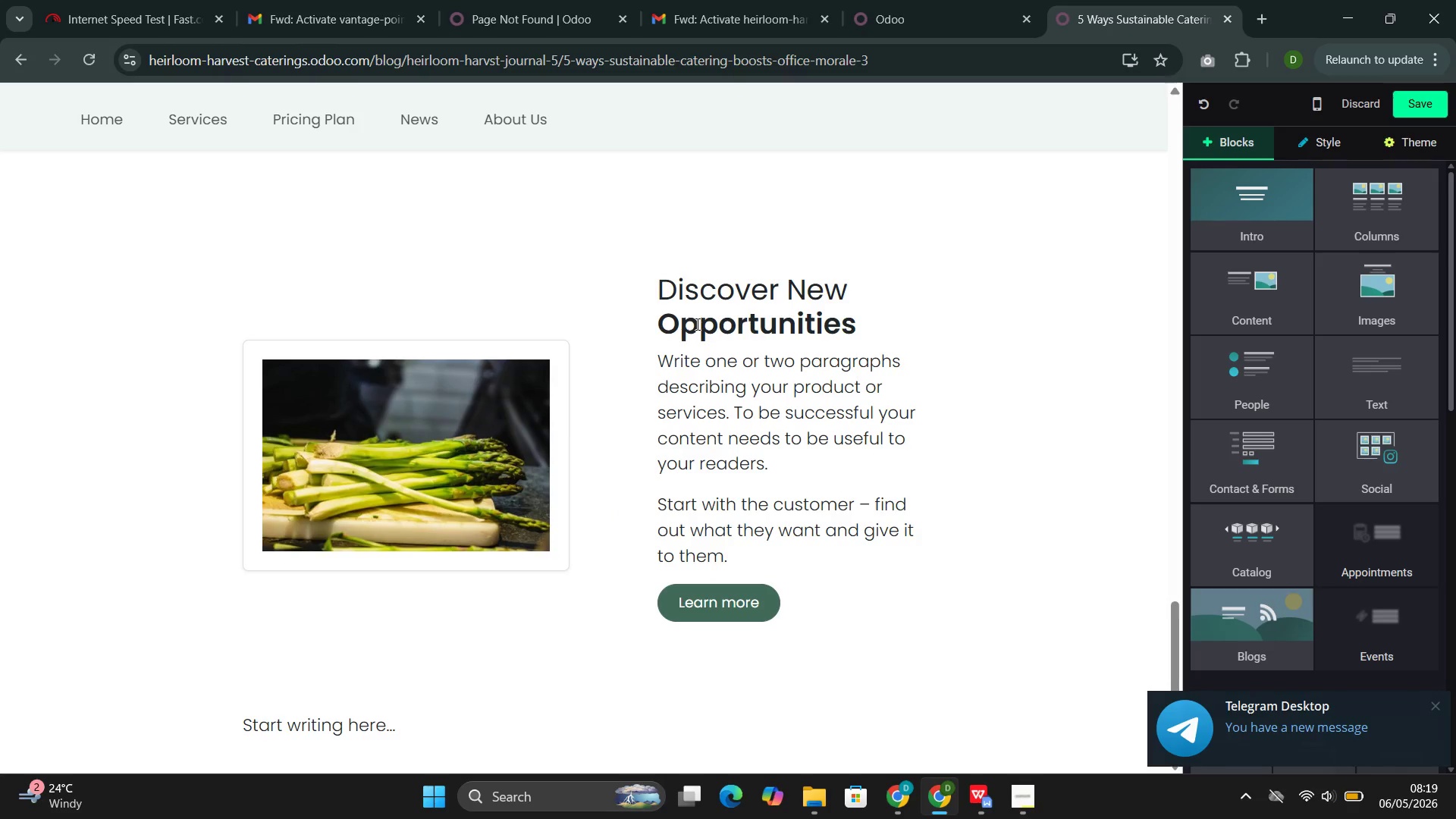 
left_click([736, 329])
 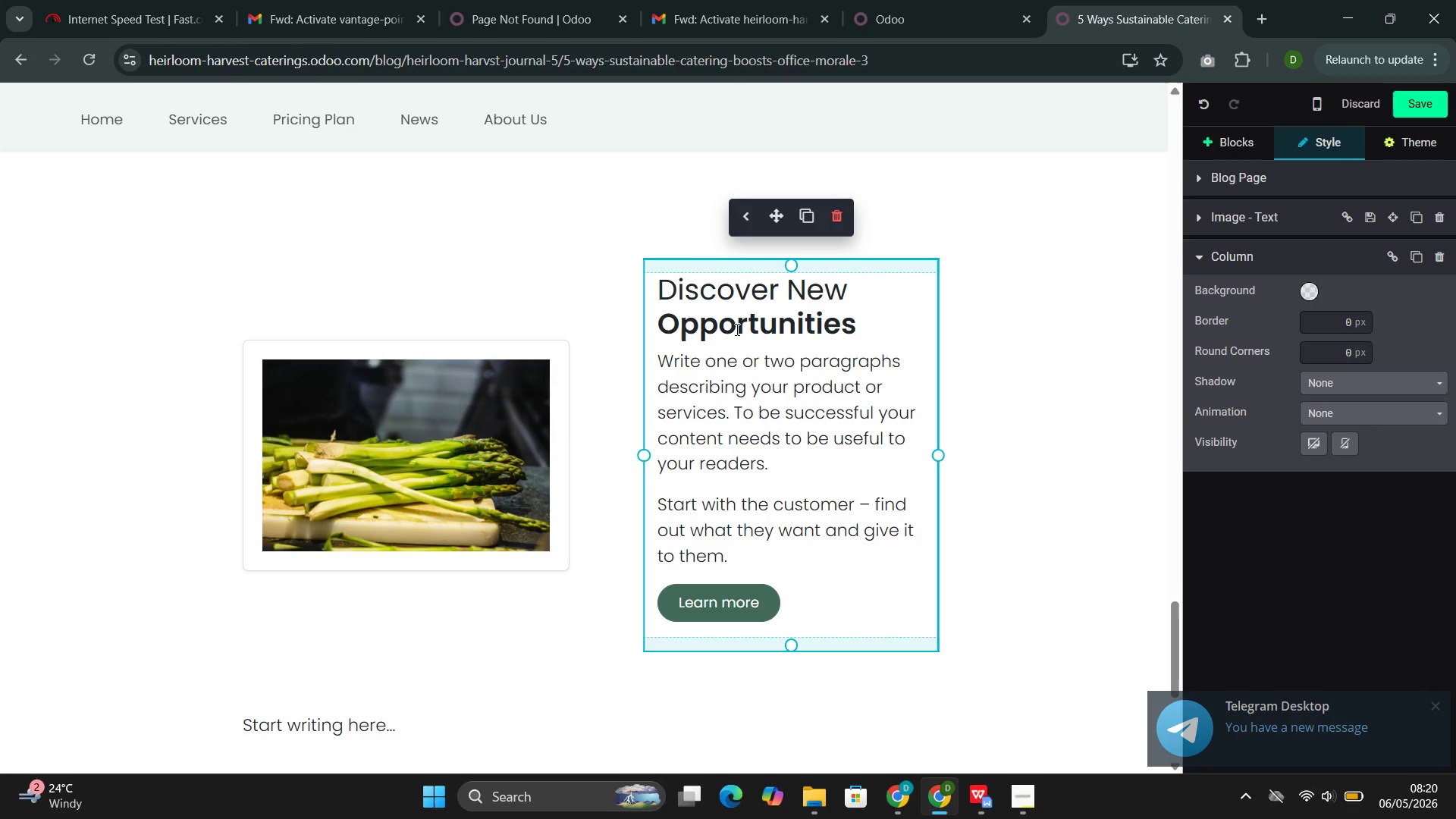 
double_click([736, 329])
 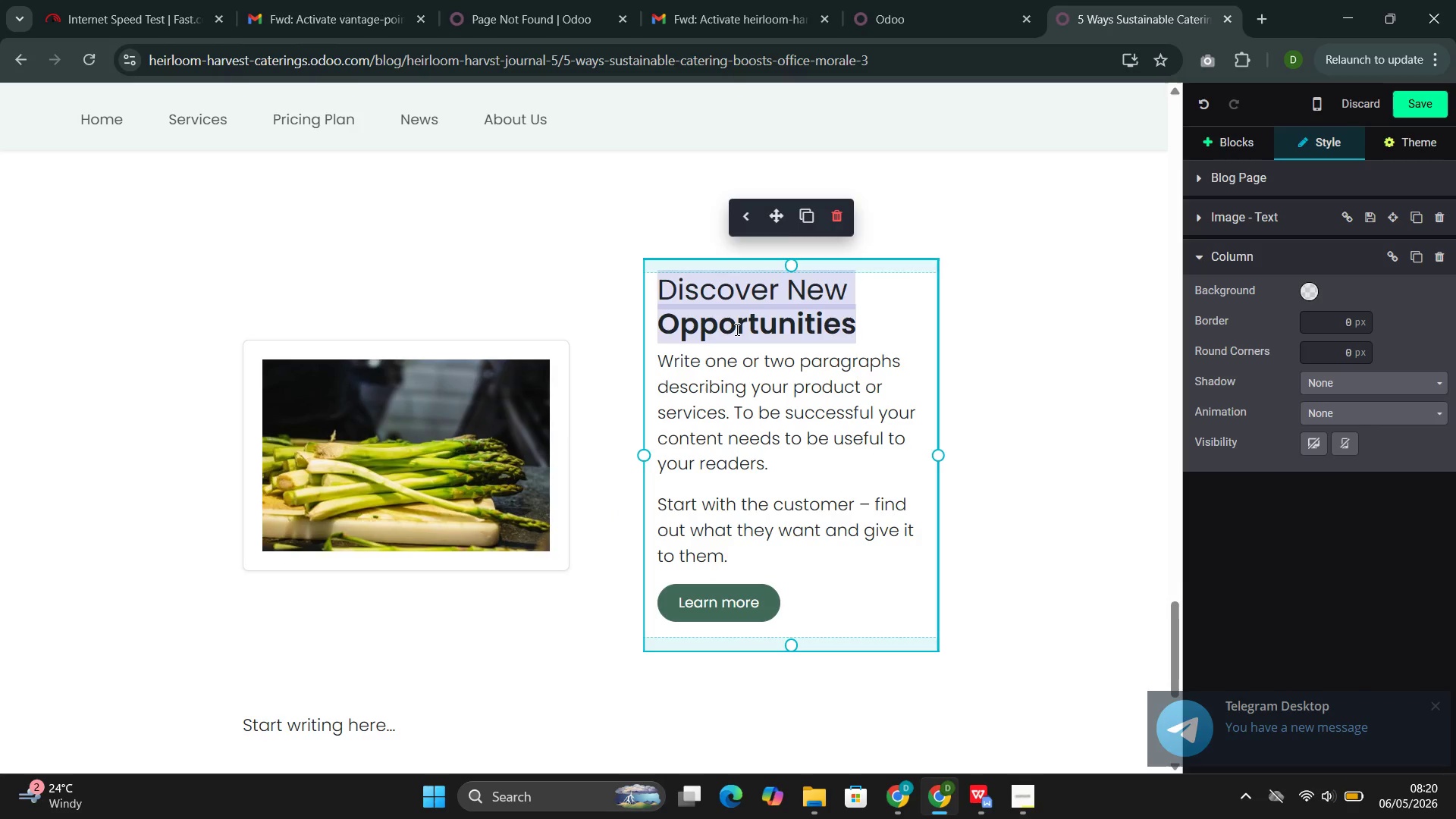 
triple_click([736, 329])
 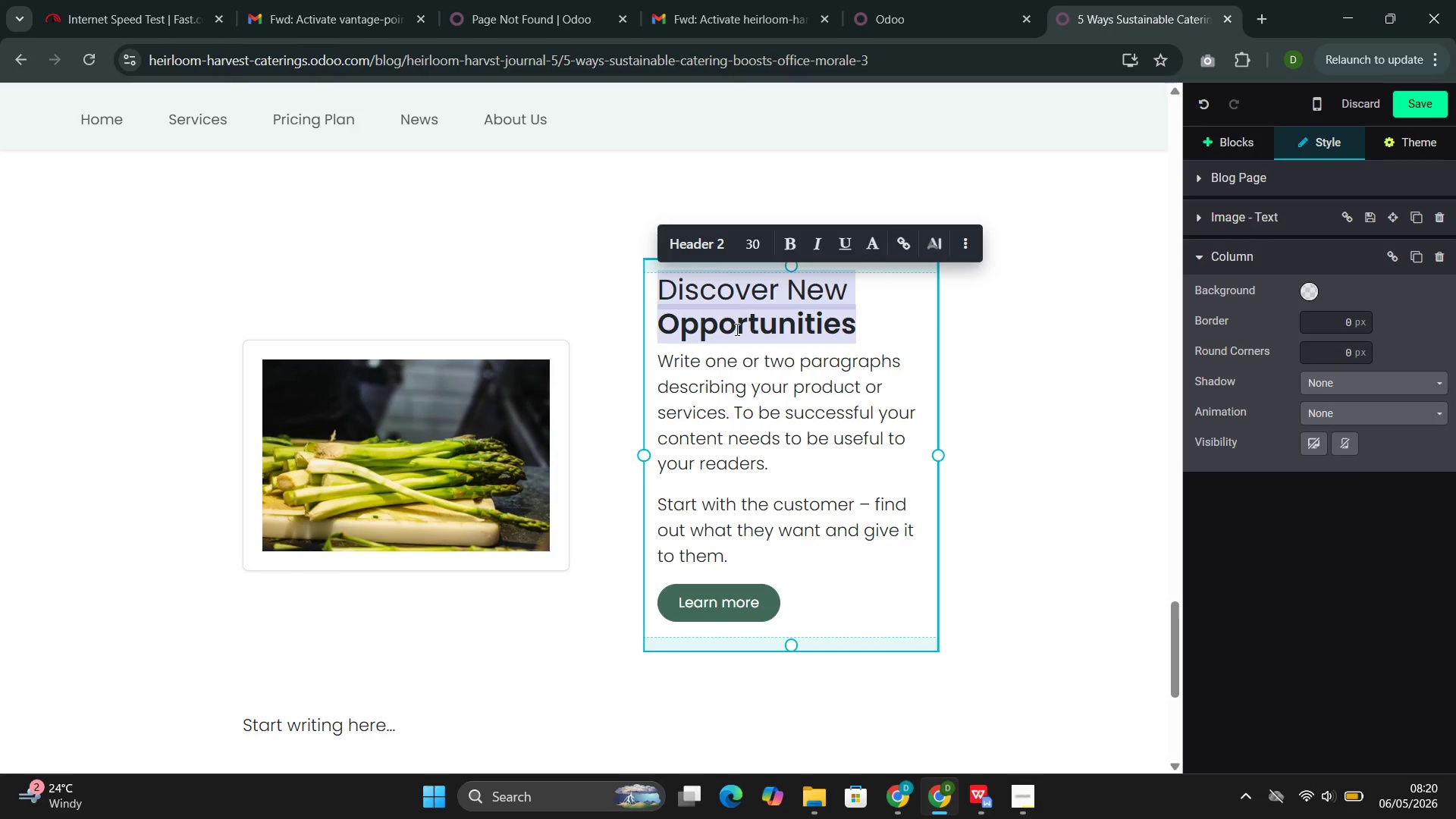 
type(U)
key(Backspace)
type(Supporting Local Framers and Economy )
 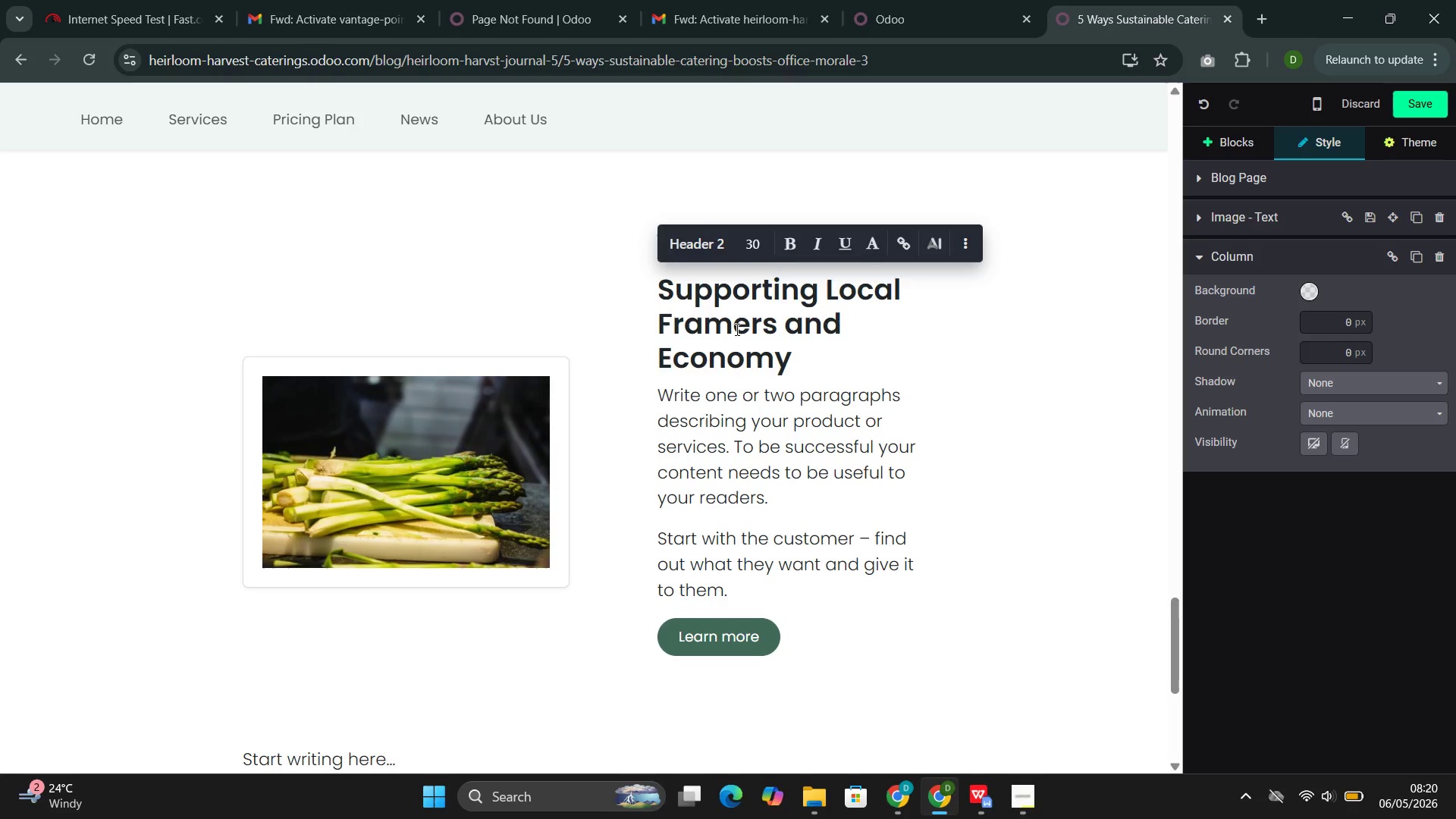 
left_click_drag(start_coordinate=[784, 648], to_coordinate=[678, 393])
 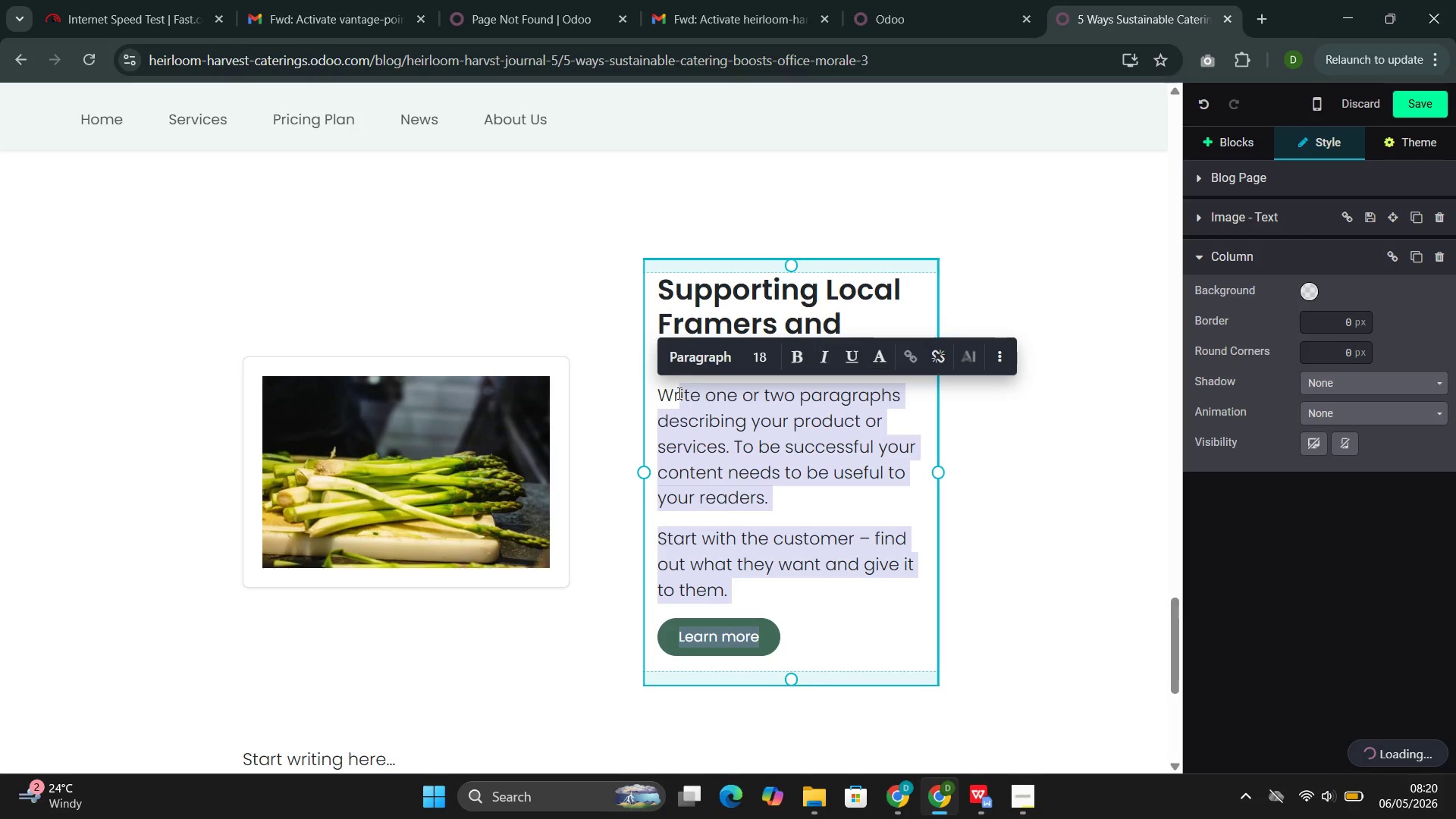 
key(Backspace)
key(Backspace)
key(Backspace)
type(Our commitment to local sourcing and )
 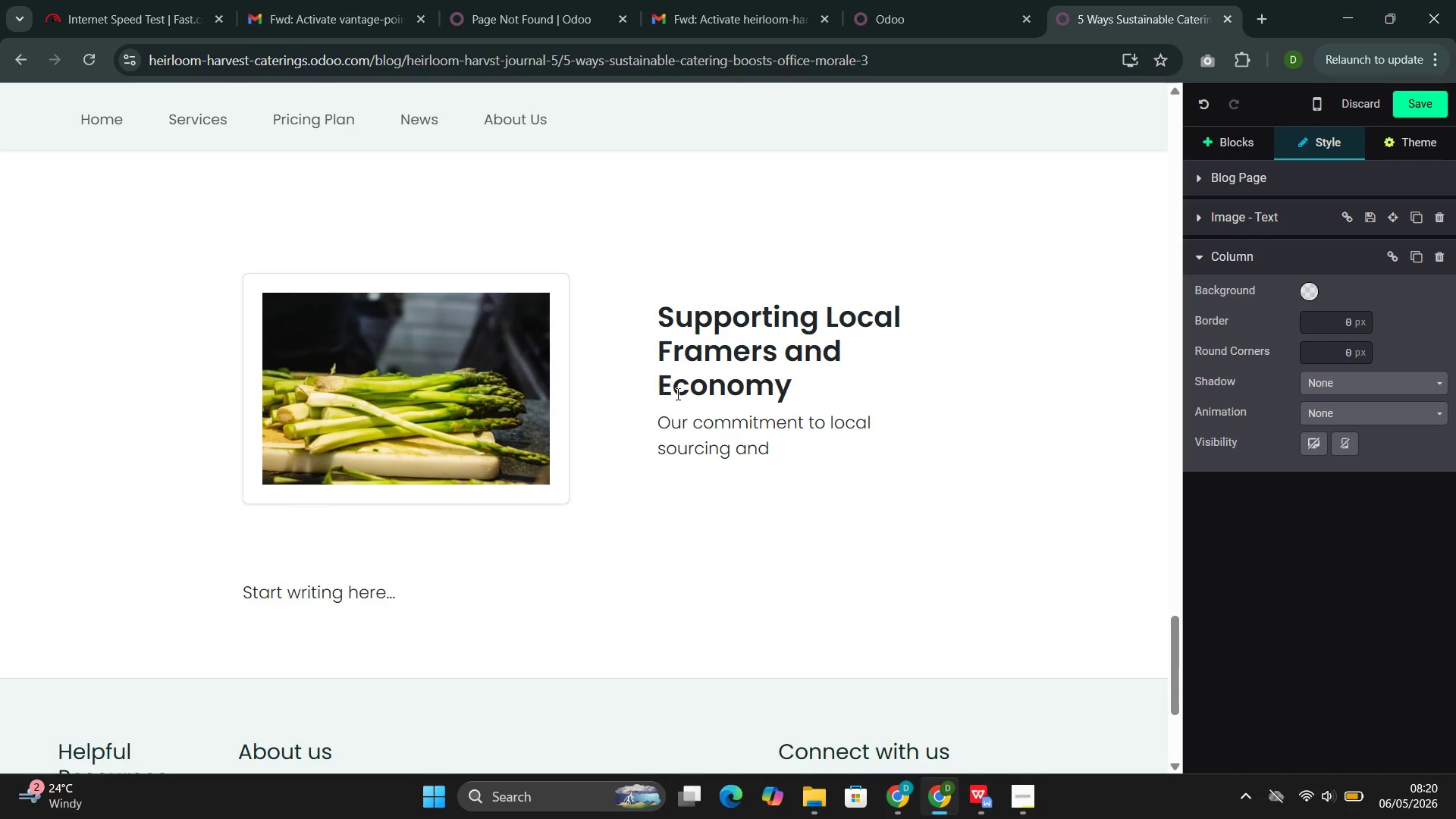 
type(farm-to-table partn)
 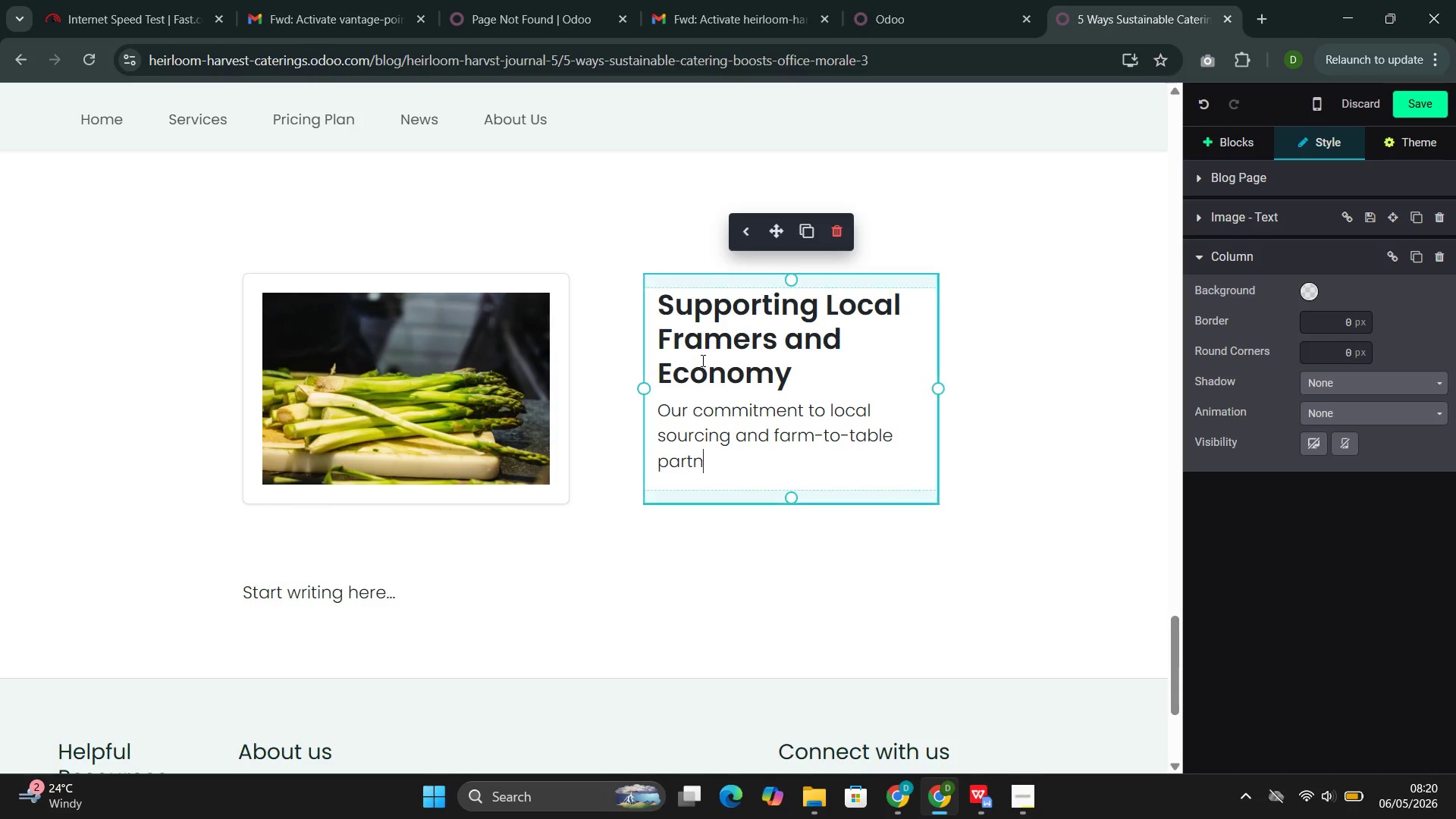 
type(ershio)
key(Backspace)
type(ps means r)
key(Backspace)
type(thT)
key(Backspace)
key(Backspace)
type(at)
key(Backspace)
key(Backspace)
type(hat ebe)
key(Backspace)
key(Backspace)
type(very)
 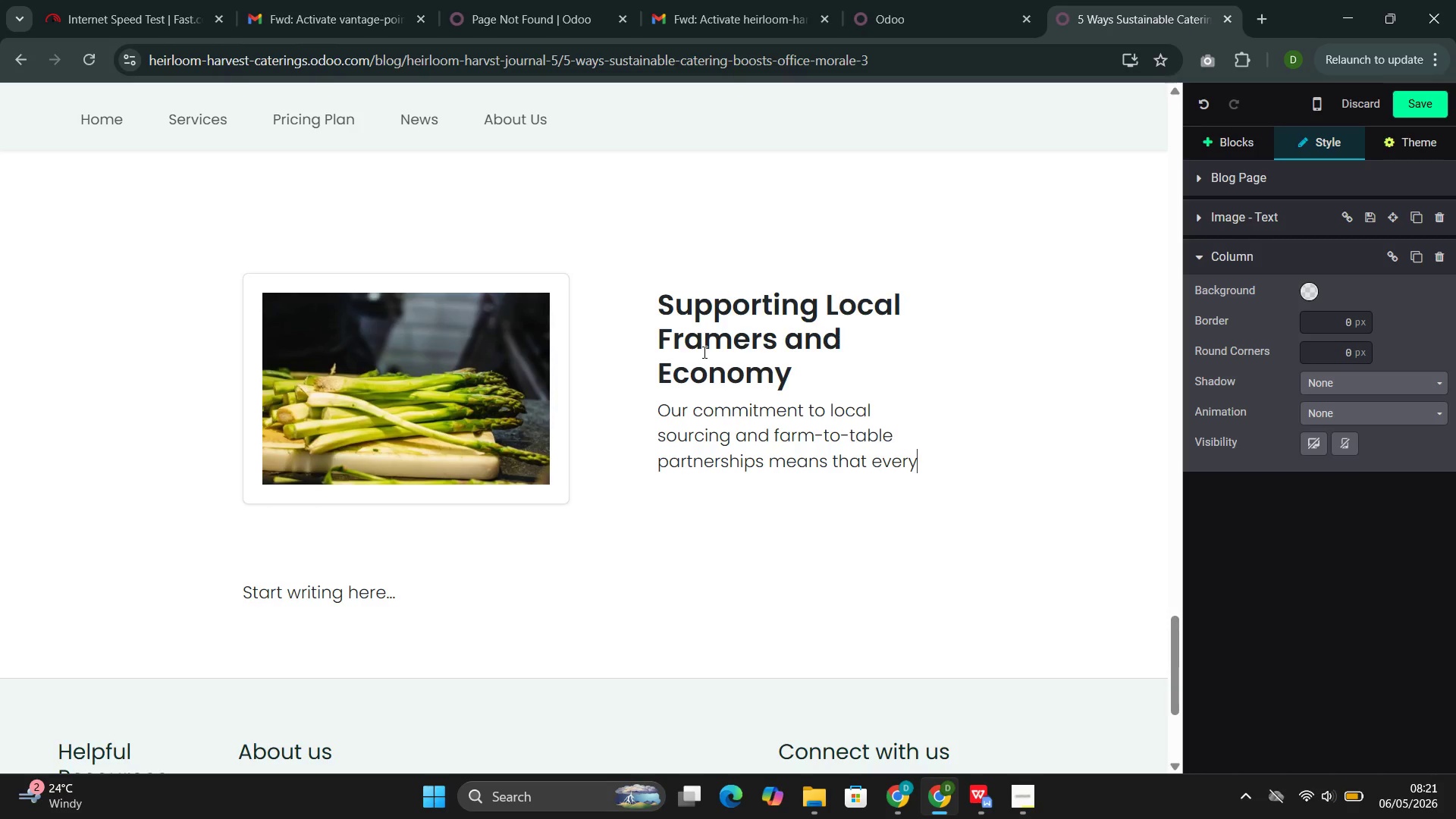 
wait(11.28)
 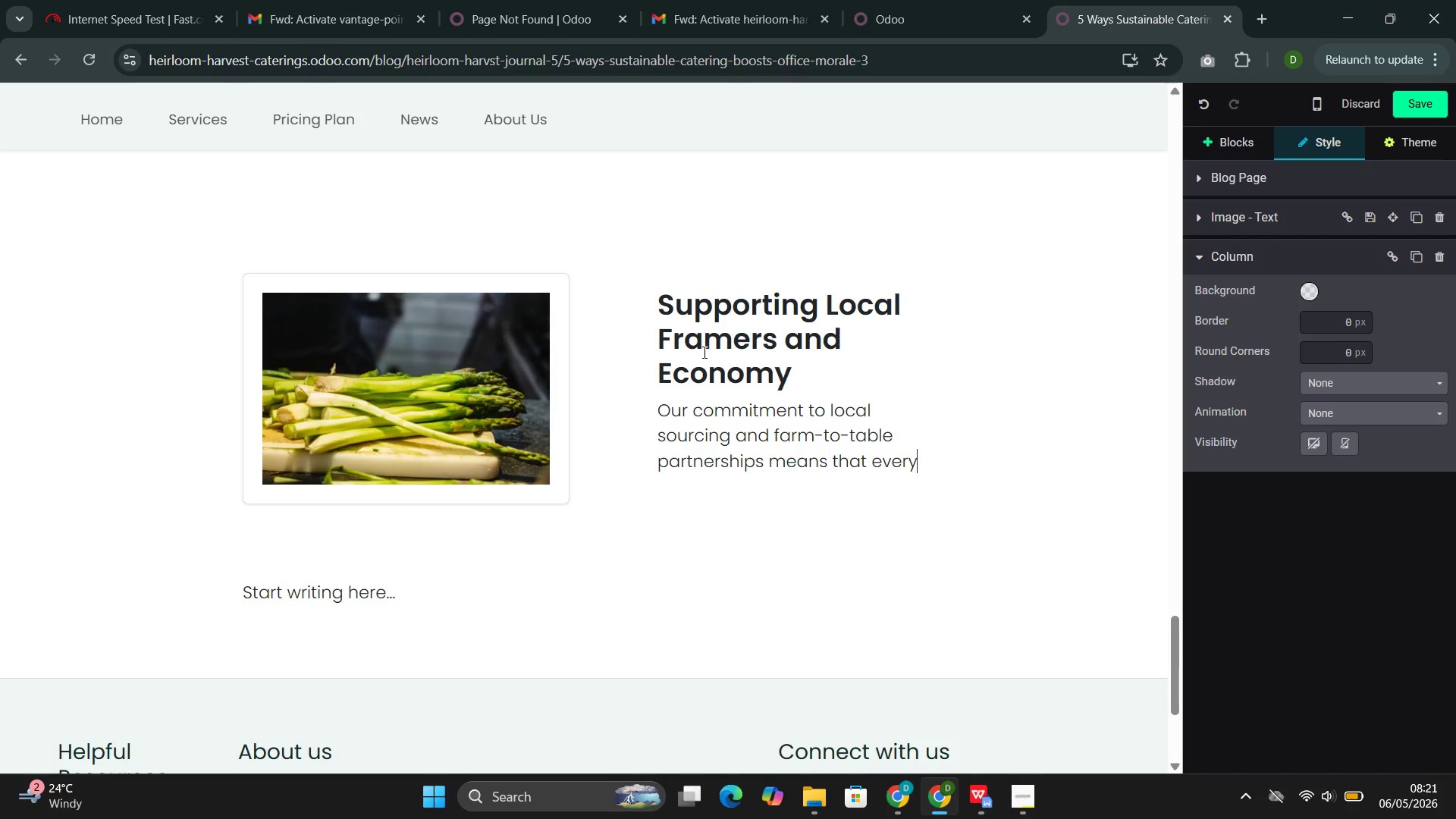 
type( corpo)
 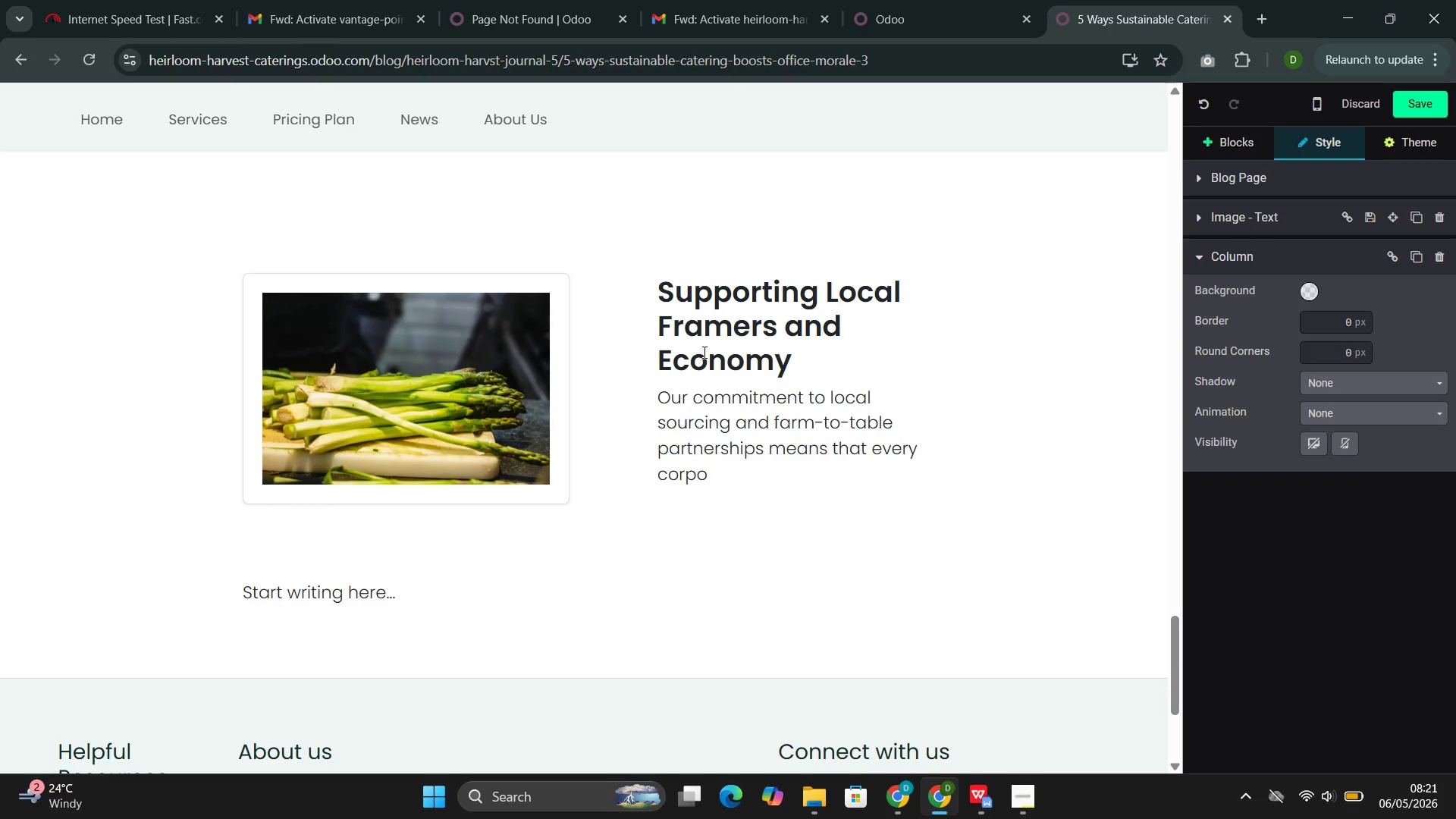 
wait(7.55)
 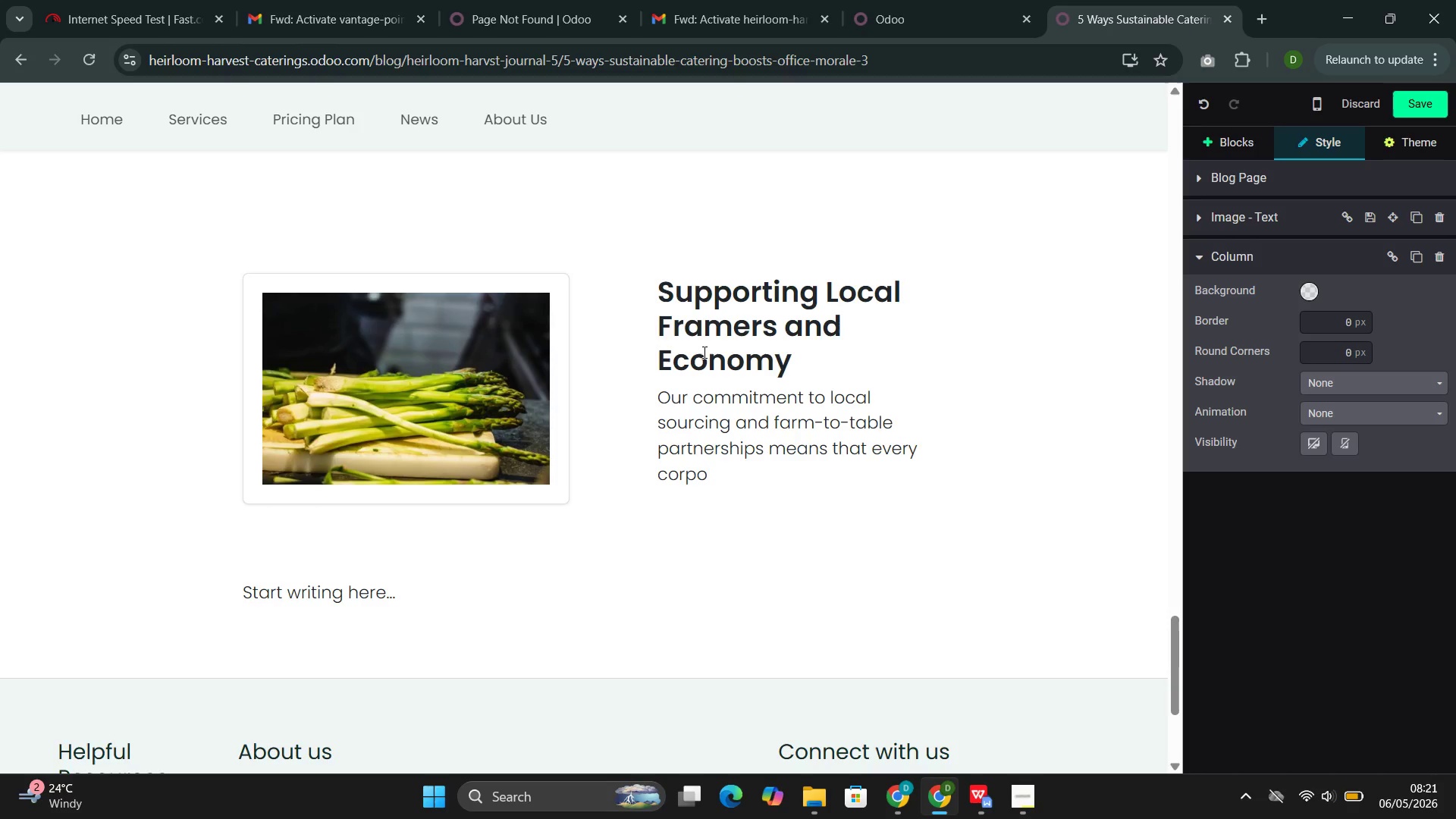 
type(rate lunch sub)
 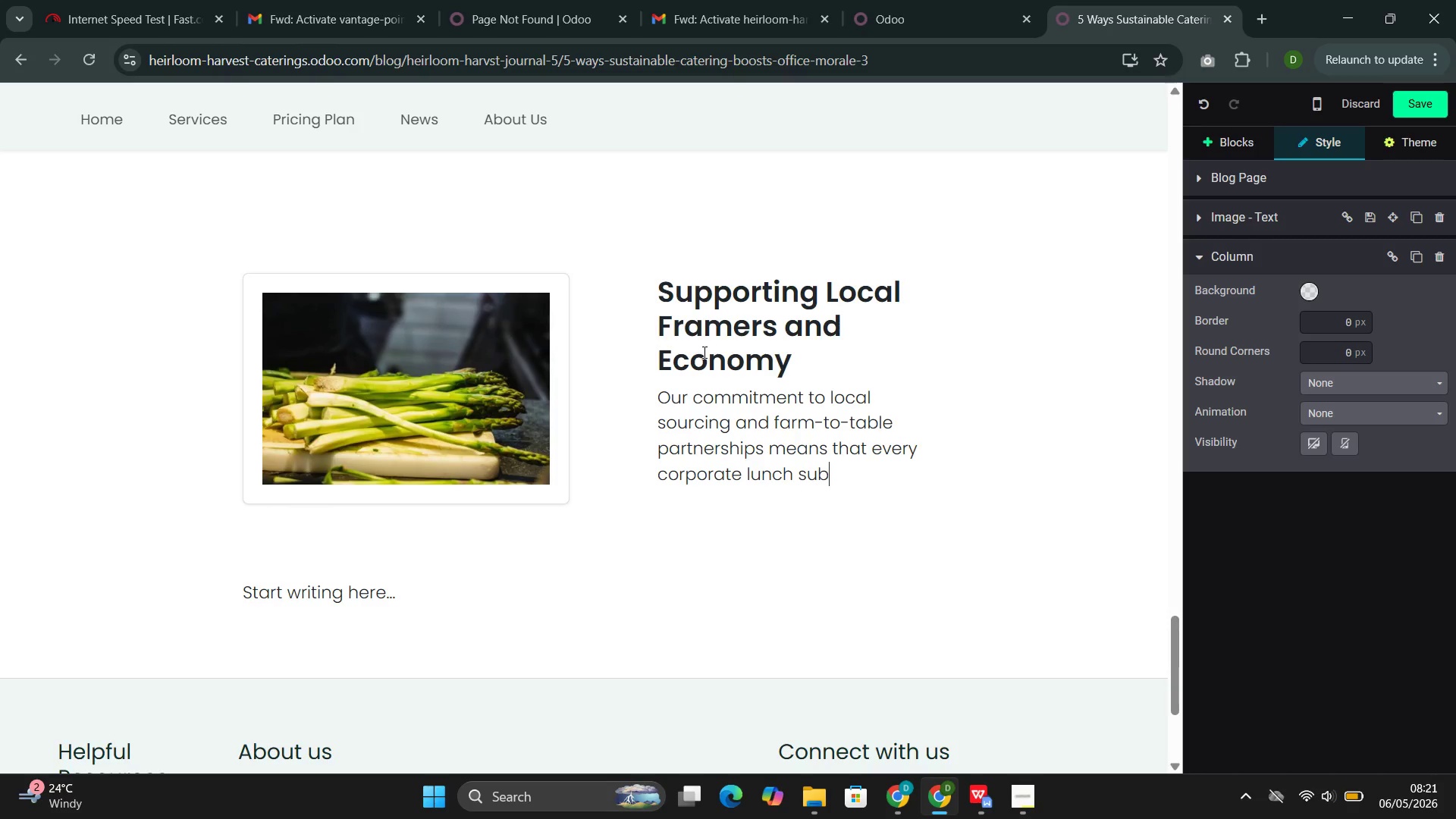 
type(scription directly supports the regiona; a)
key(Backspace)
key(Backspace)
key(Backspace)
type(l )
 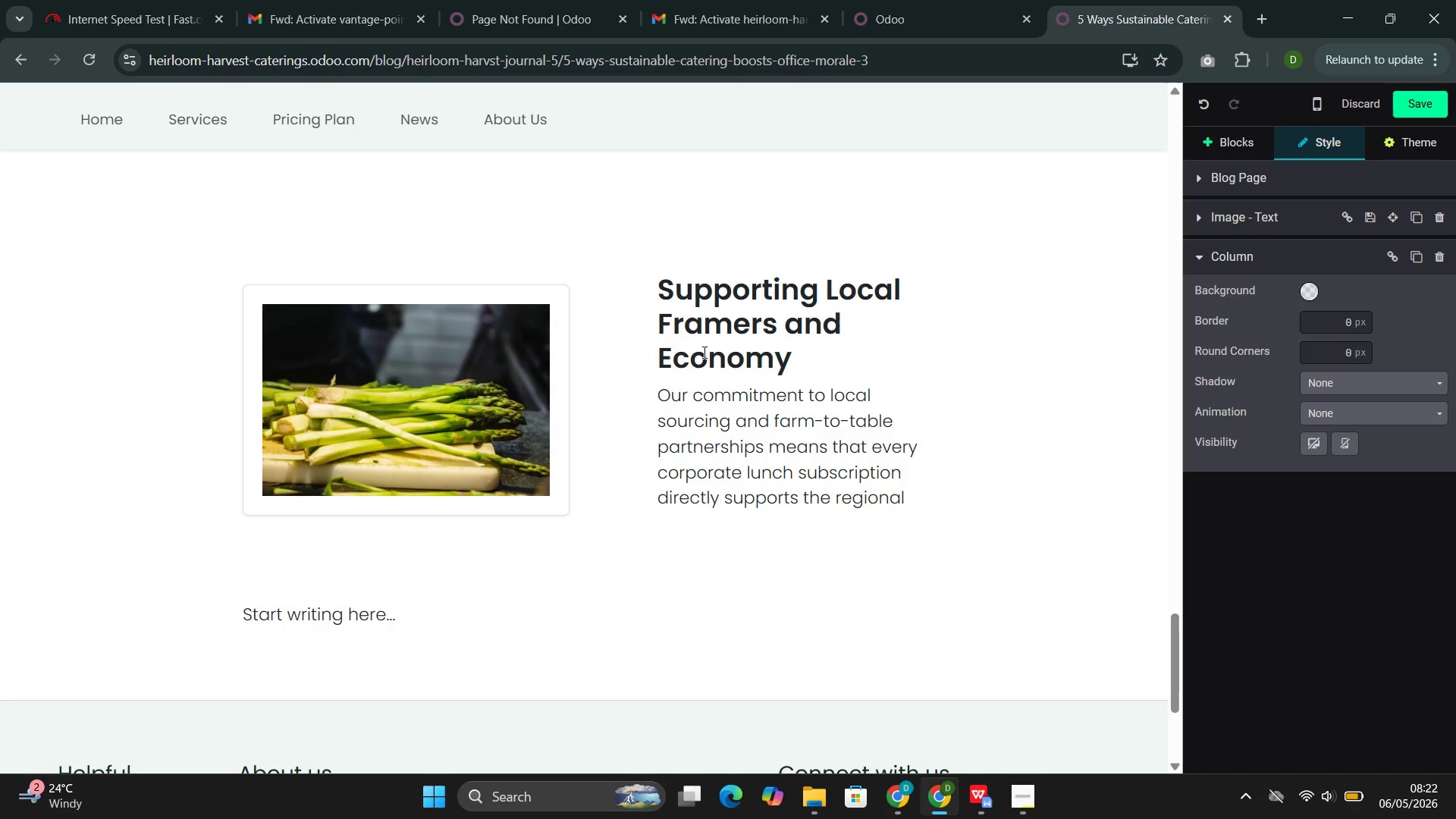 
wait(6.7)
 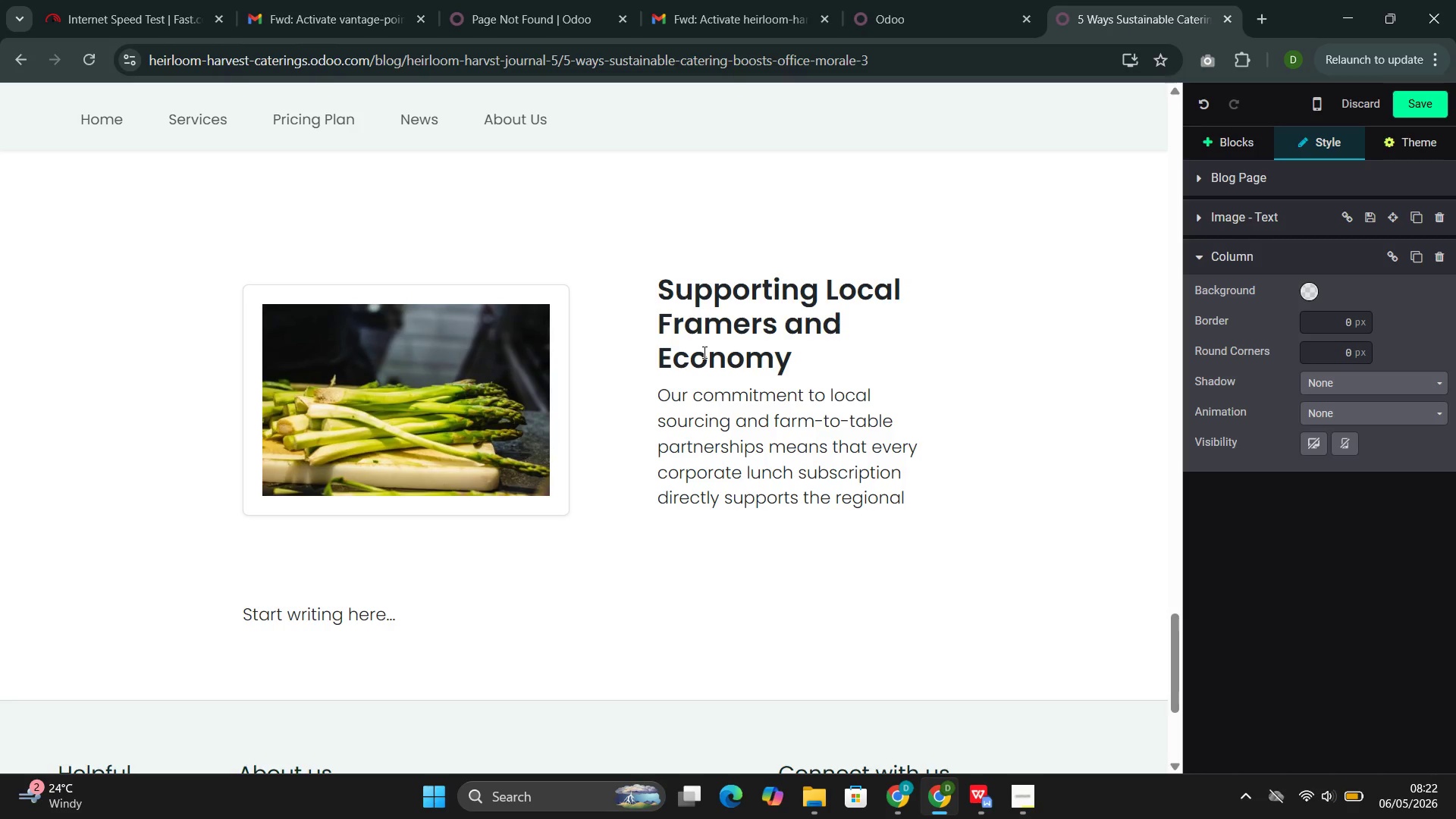 
type(agricu)
 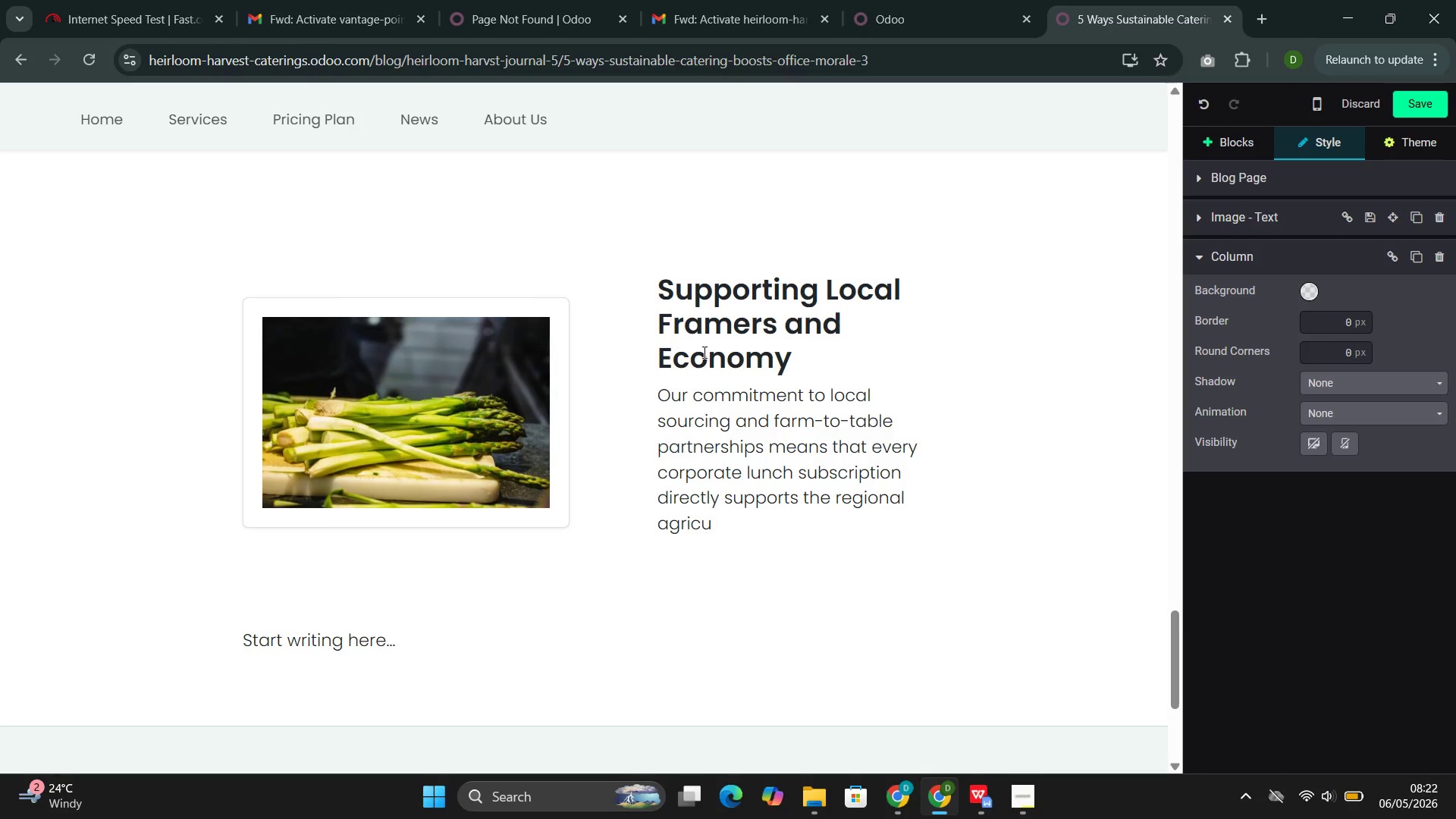 
type(itut)
key(Backspace)
type(ral )
 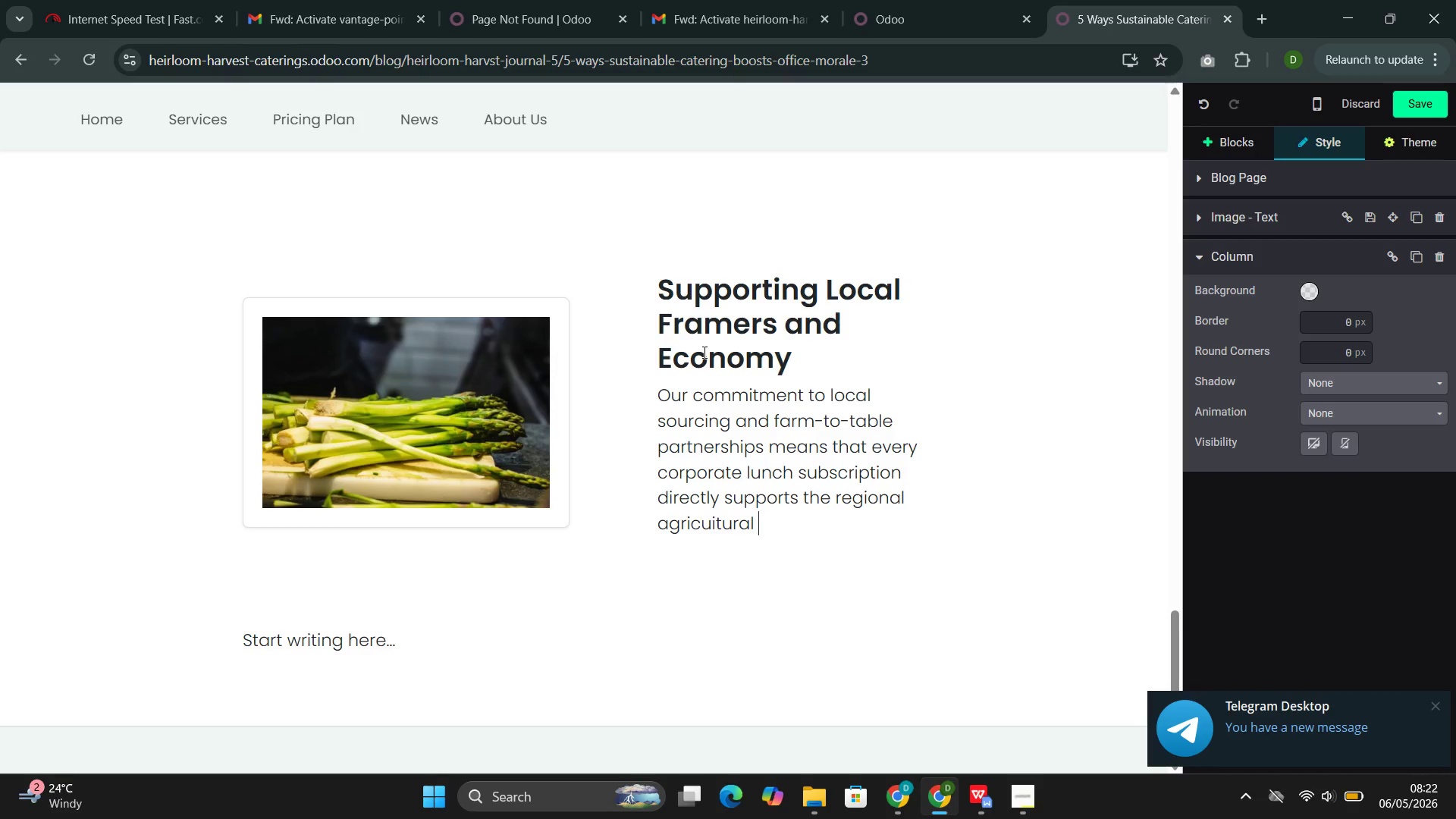 
key(ArrowLeft)
 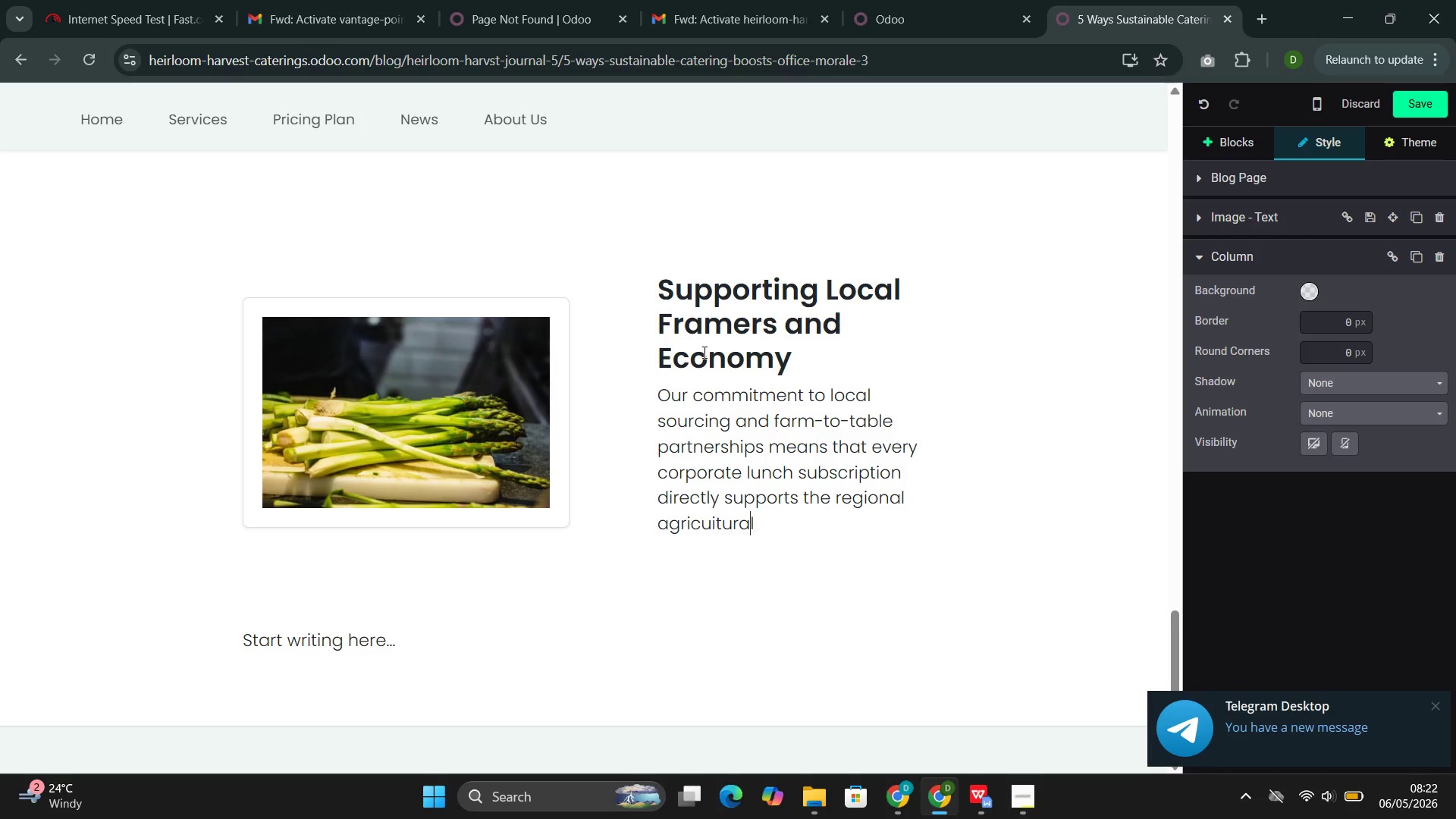 
key(ArrowLeft)
 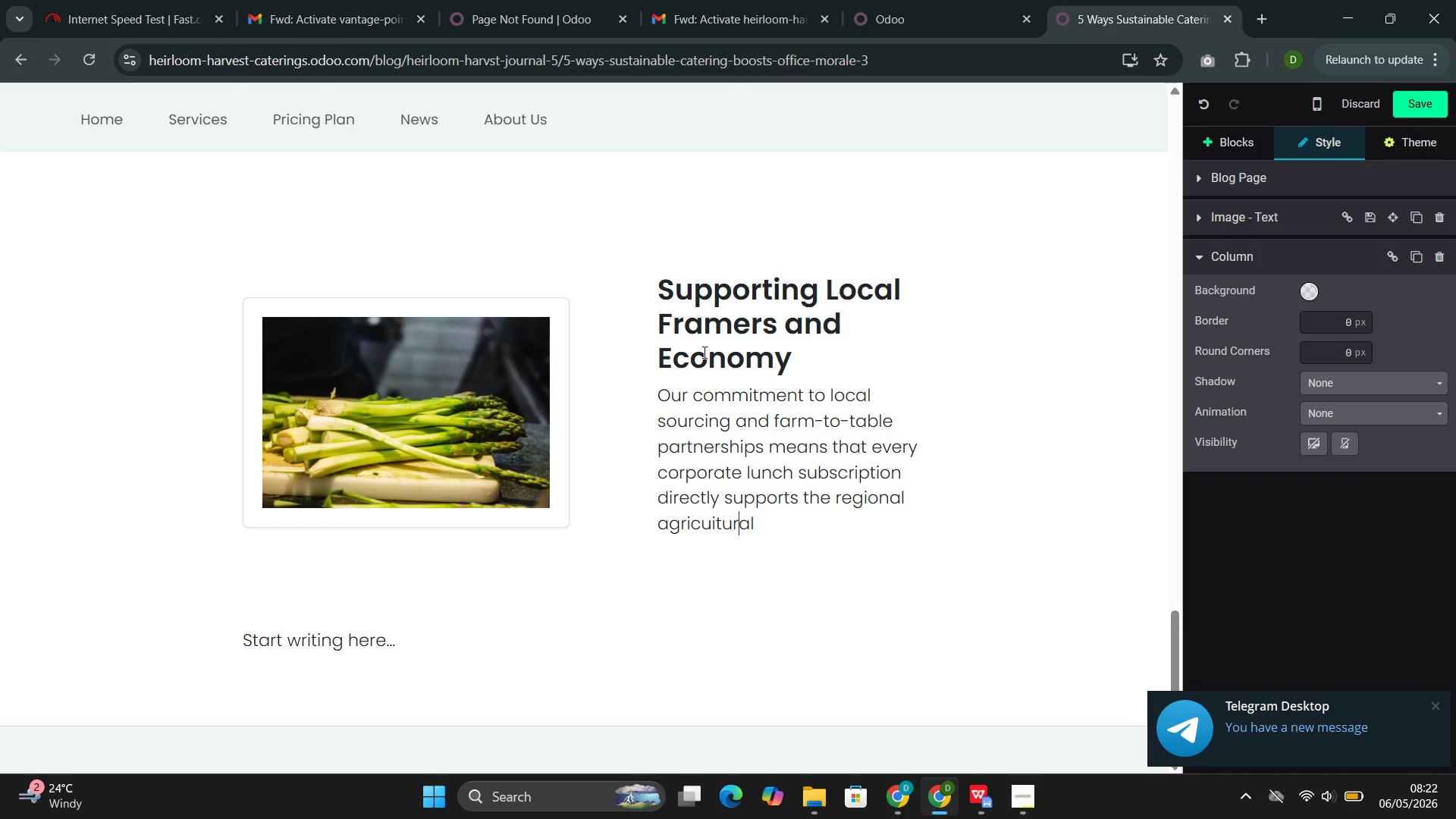 
key(ArrowLeft)
 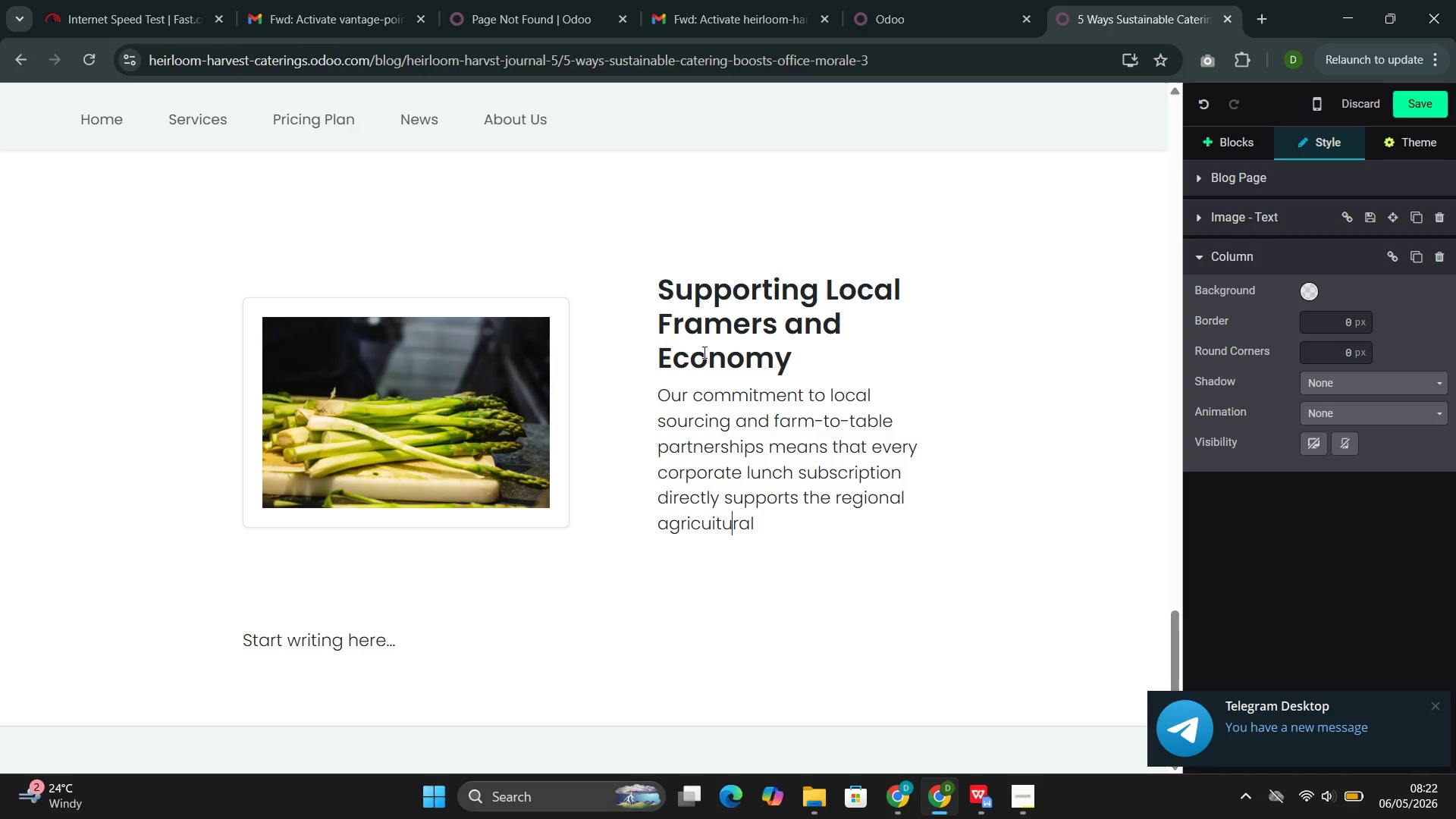 
key(ArrowLeft)
 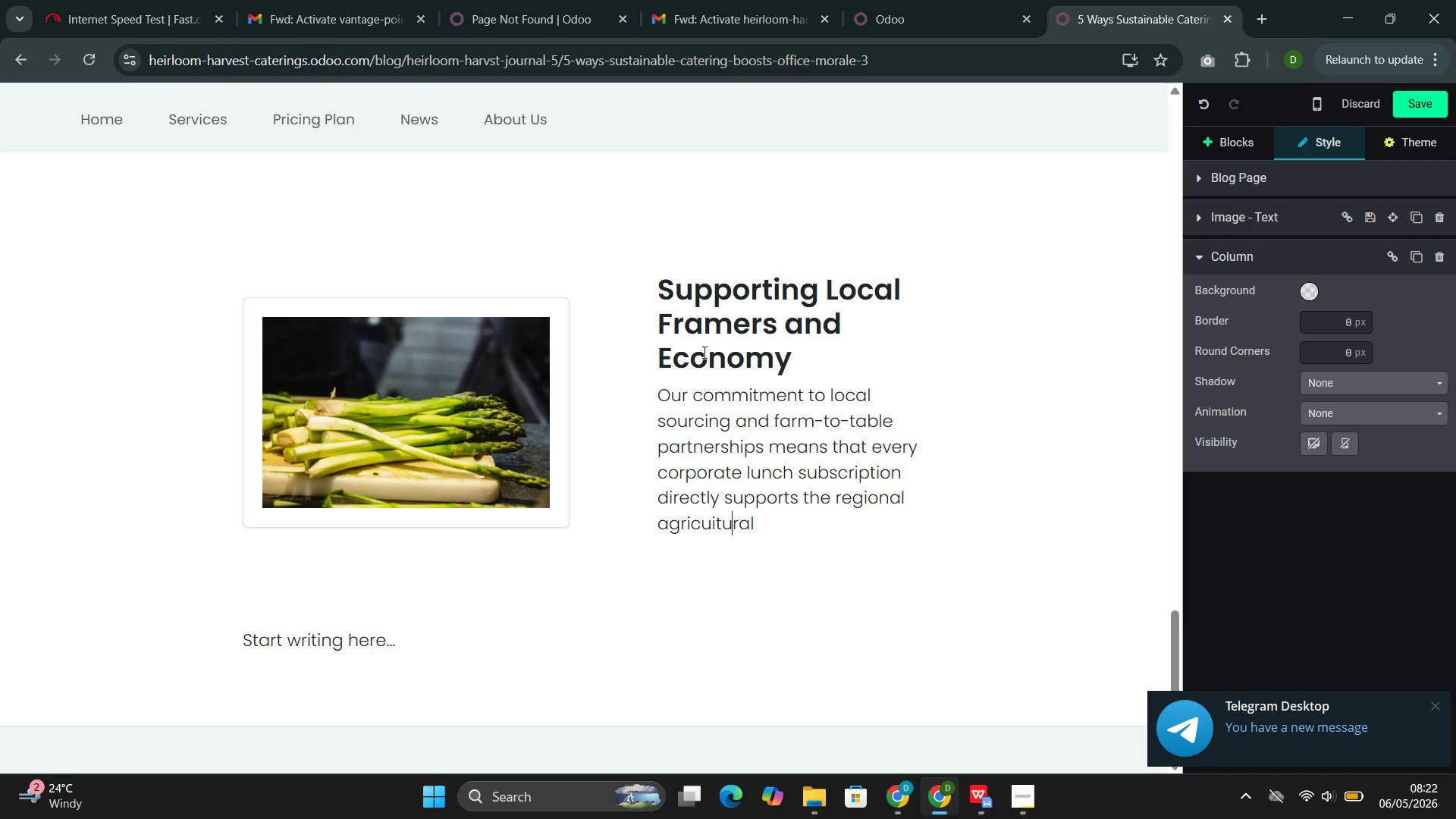 
key(ArrowLeft)
 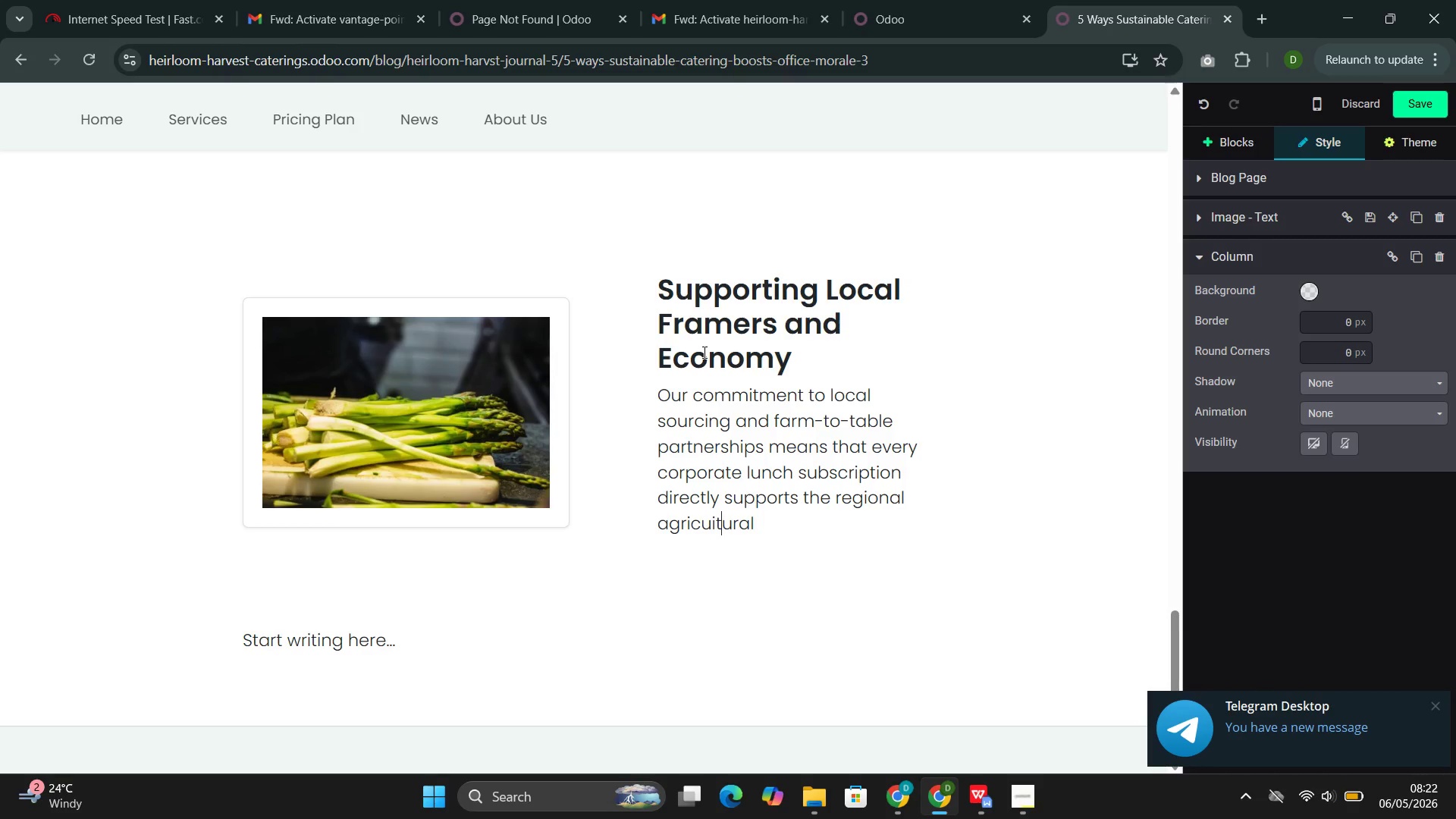 
key(ArrowLeft)
 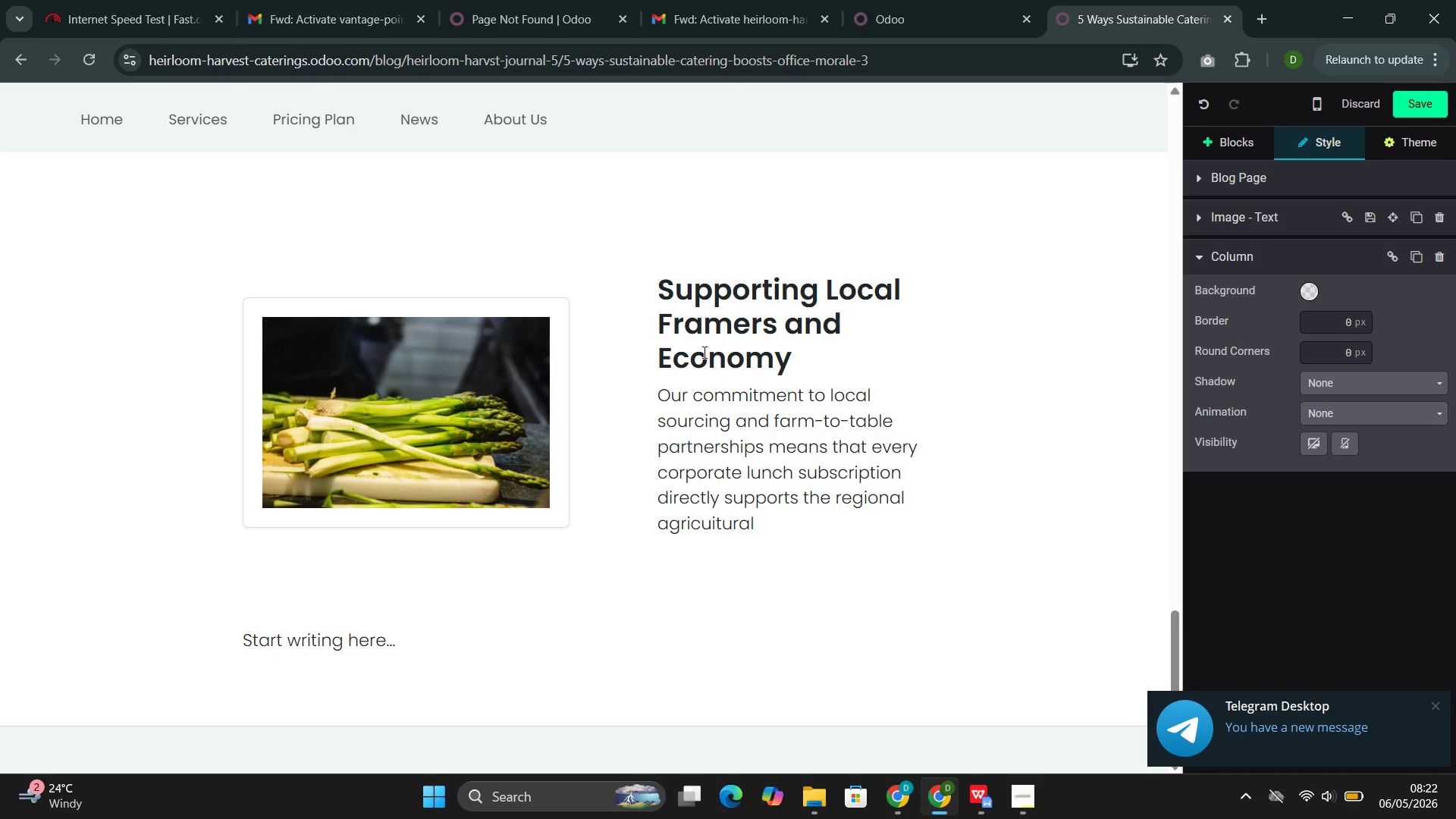 
key(Backspace)
 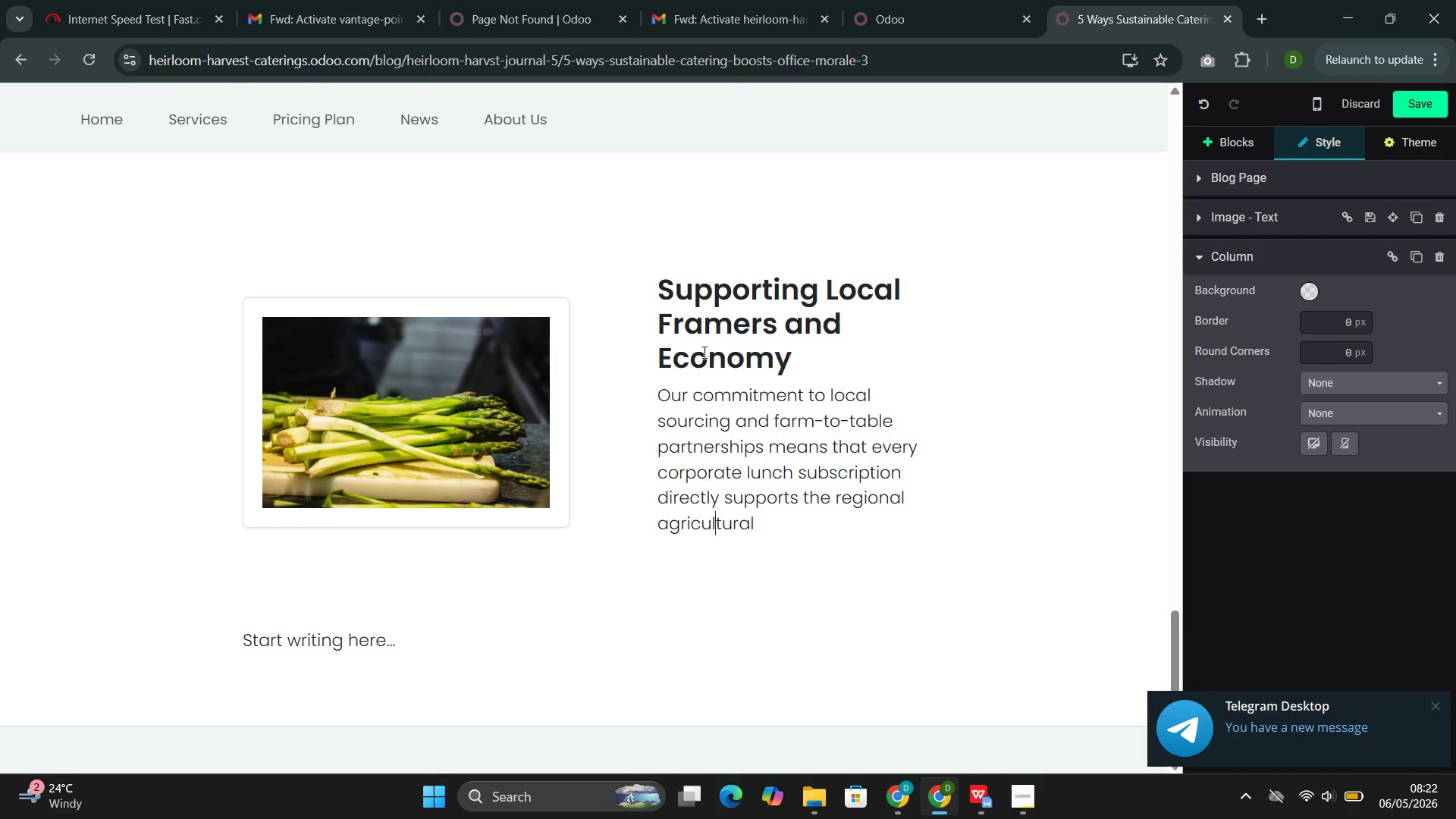 
key(L)
 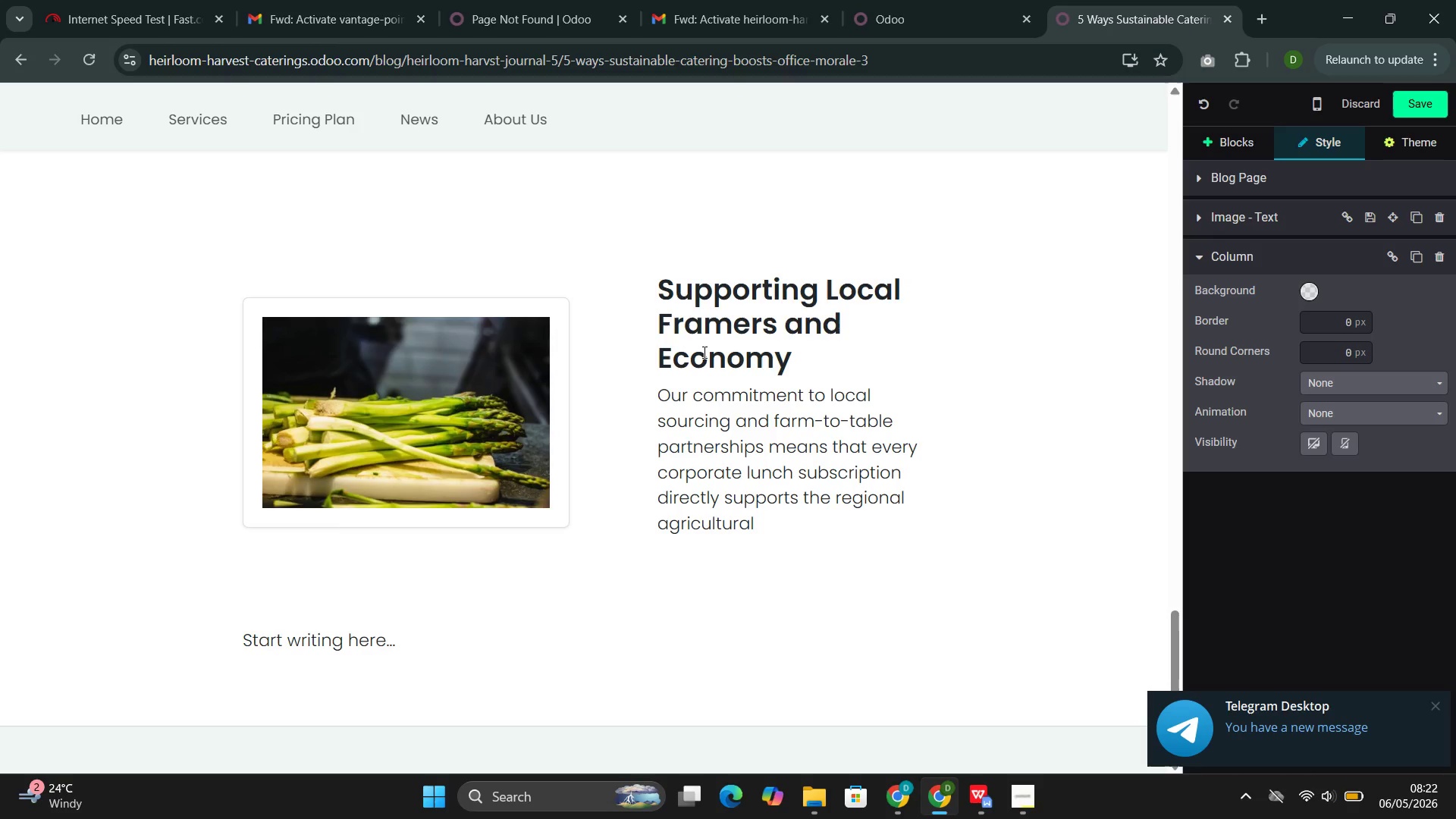 
key(ArrowRight)
 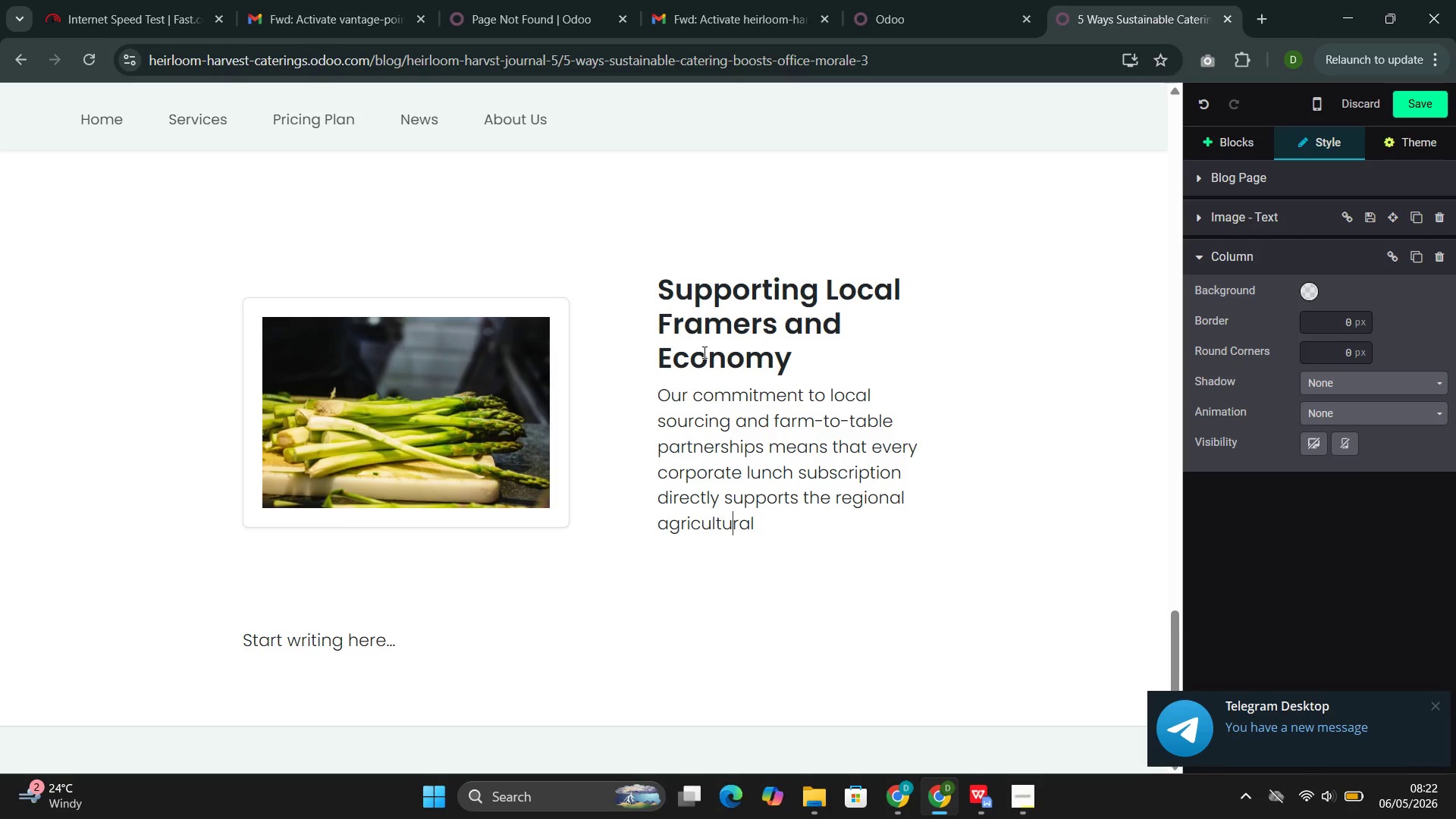 
key(ArrowRight)
 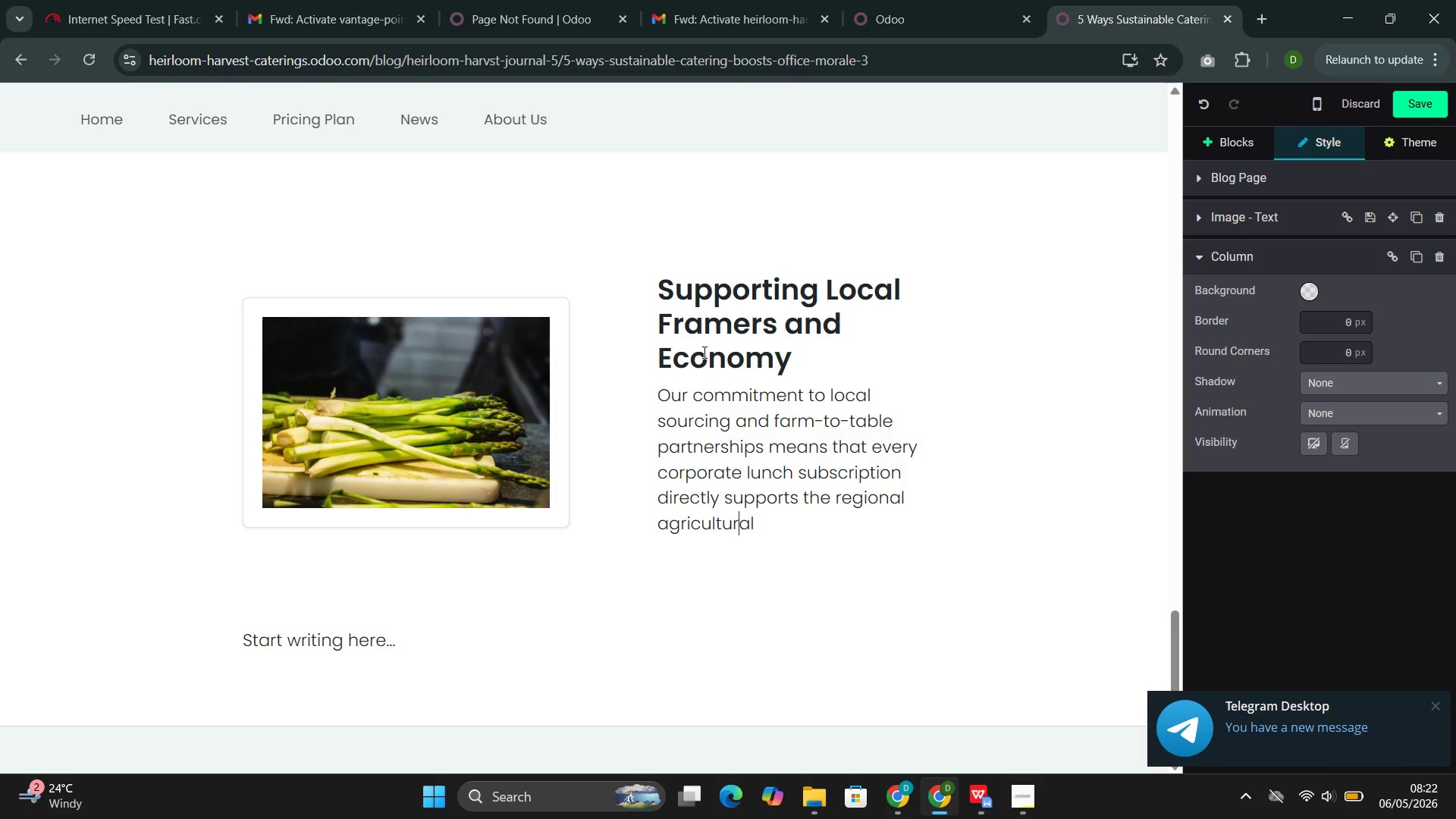 
key(ArrowRight)
 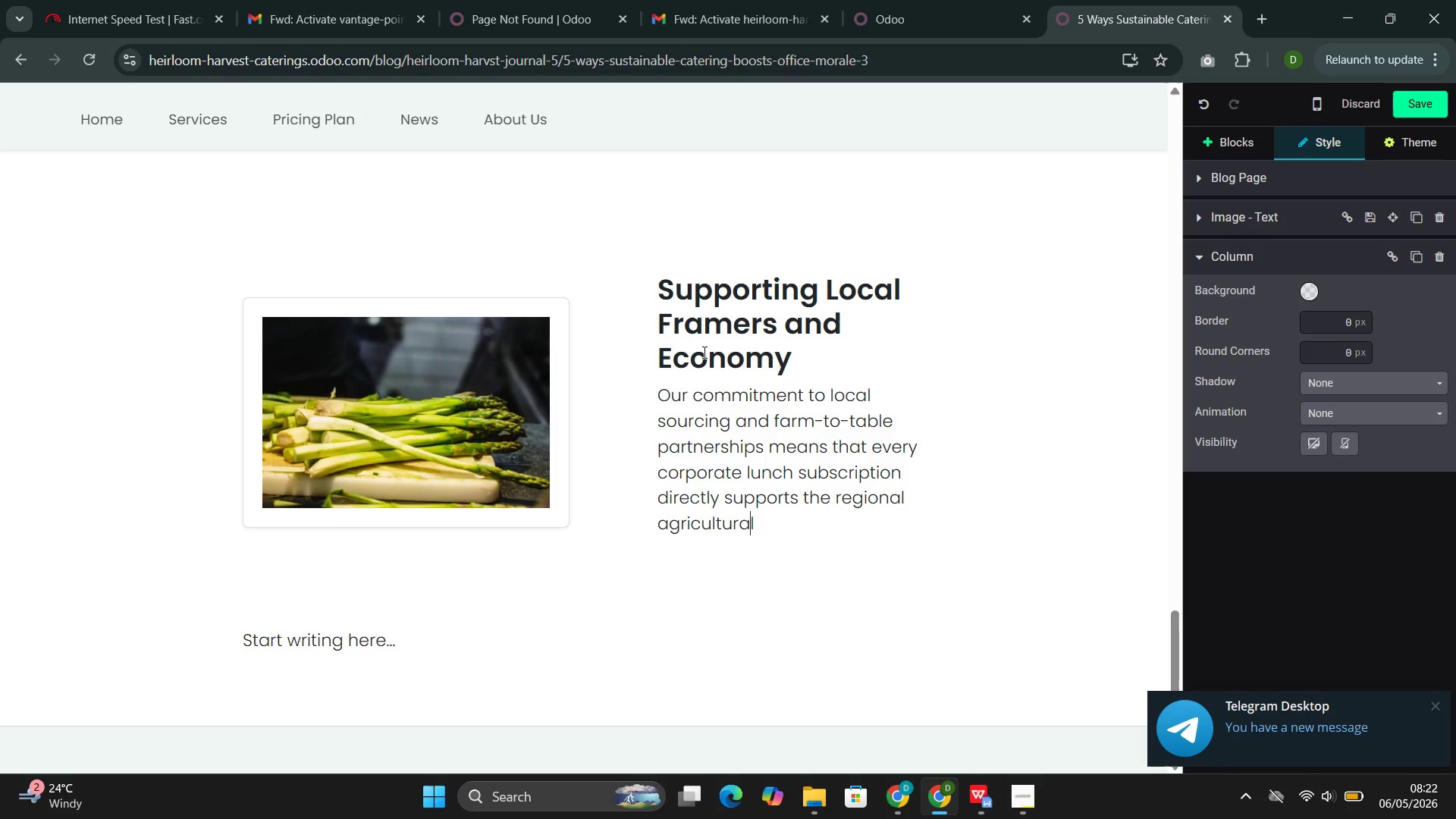 
key(ArrowRight)
 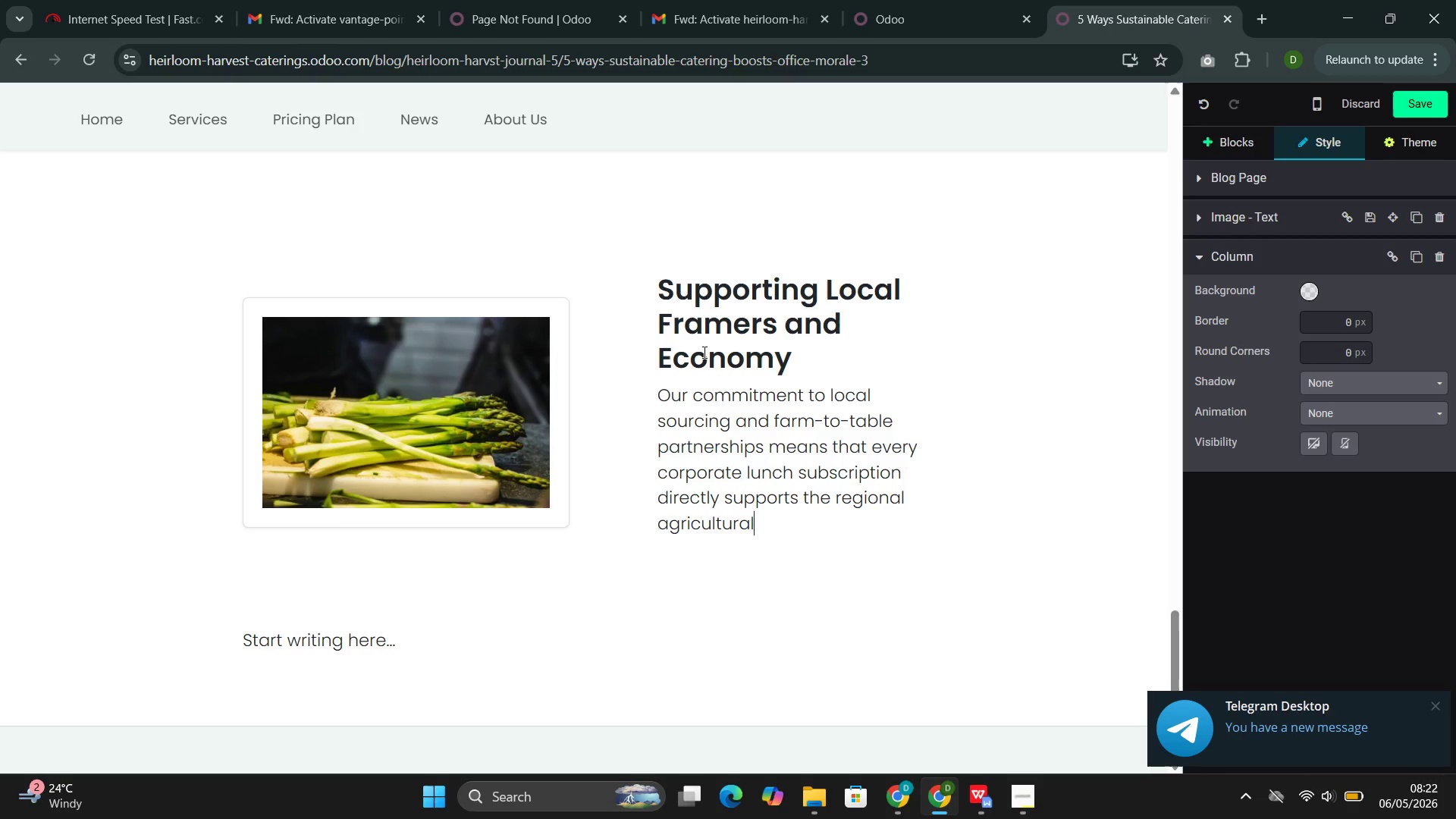 
key(ArrowRight)
 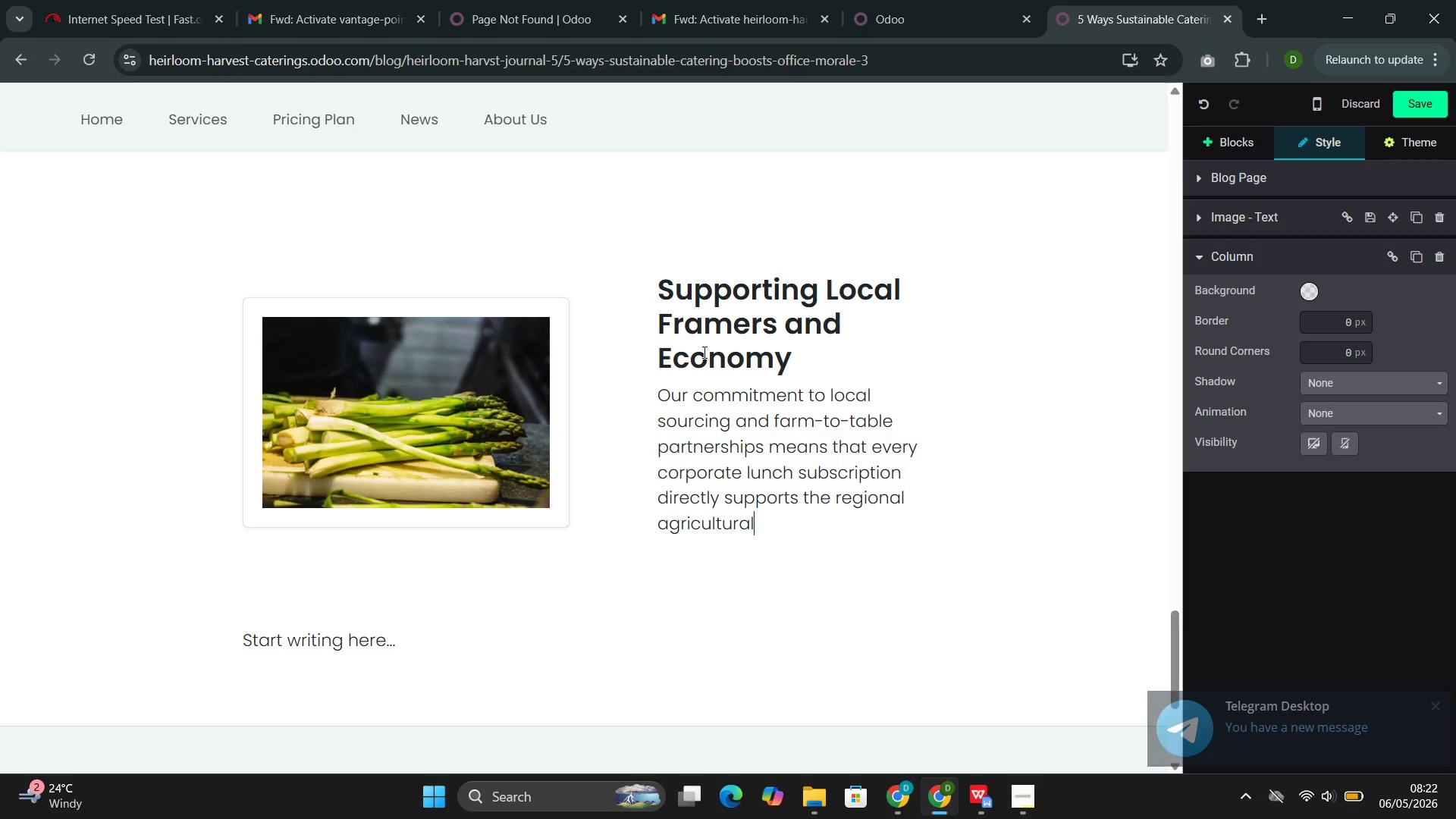 
type( economy )
key(Backspace)
type(. the)
key(Backspace)
key(Backspace)
key(Backspace)
type(The )
 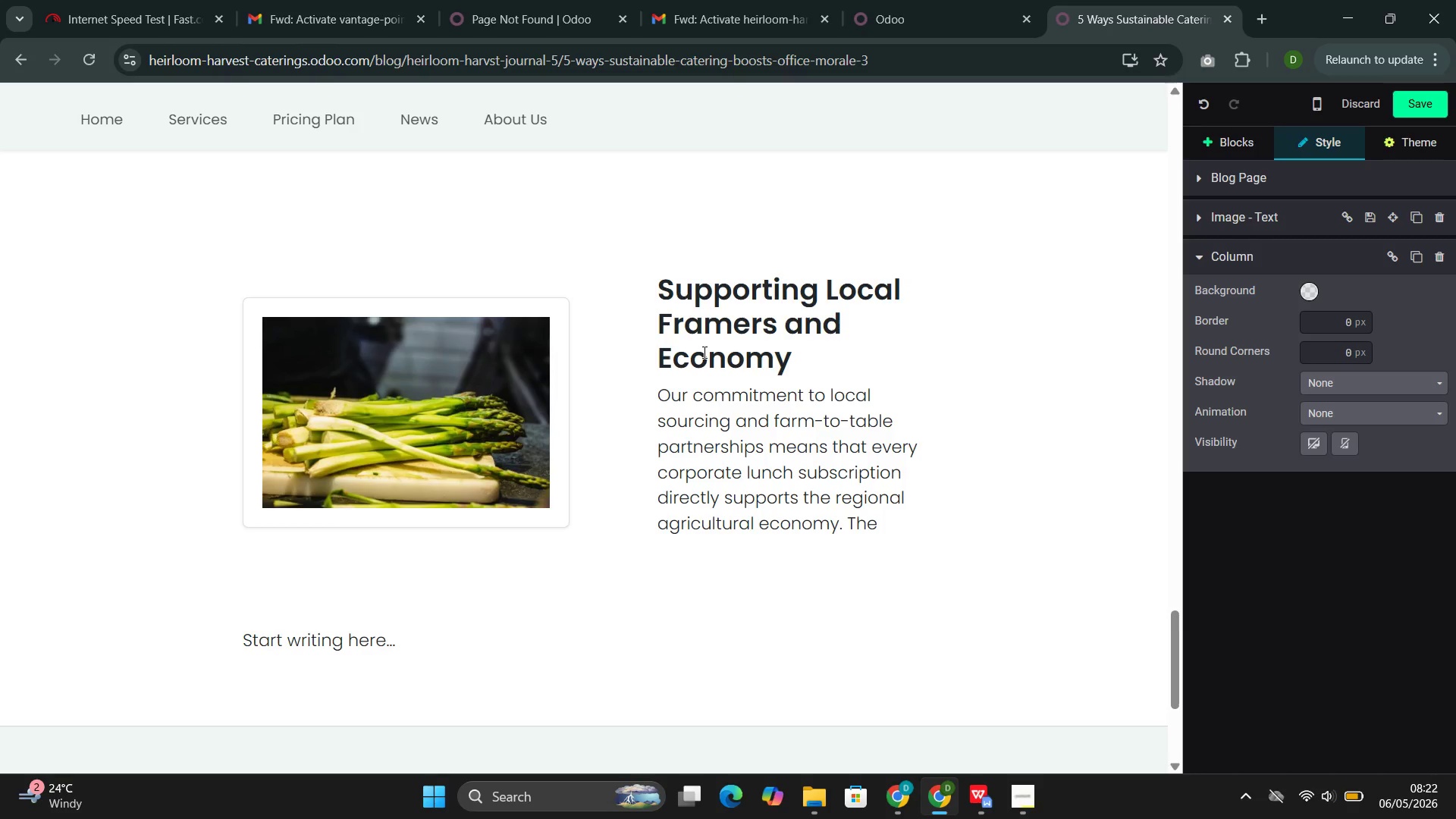 
wait(8.38)
 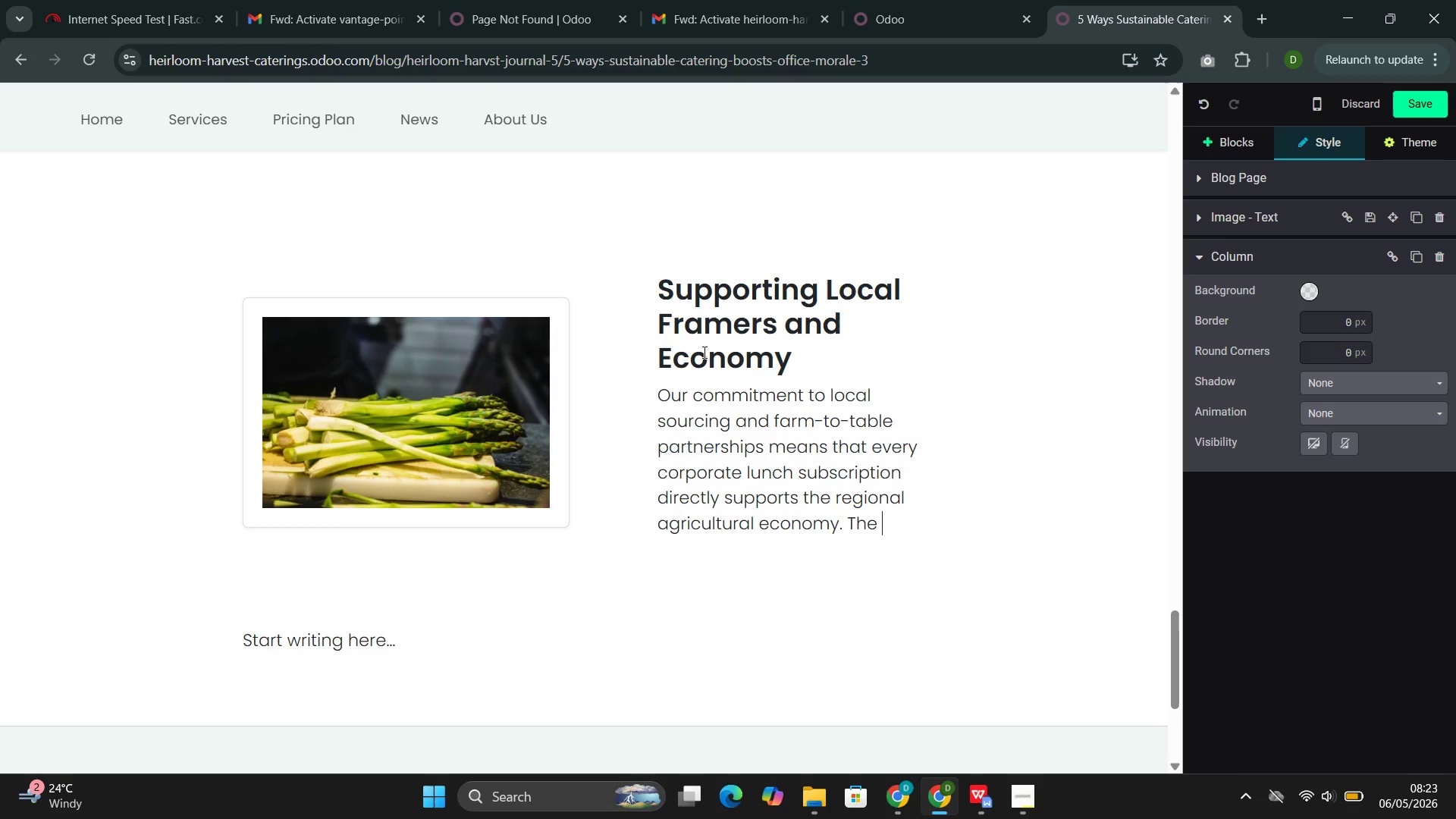 
left_click([974, 726])
 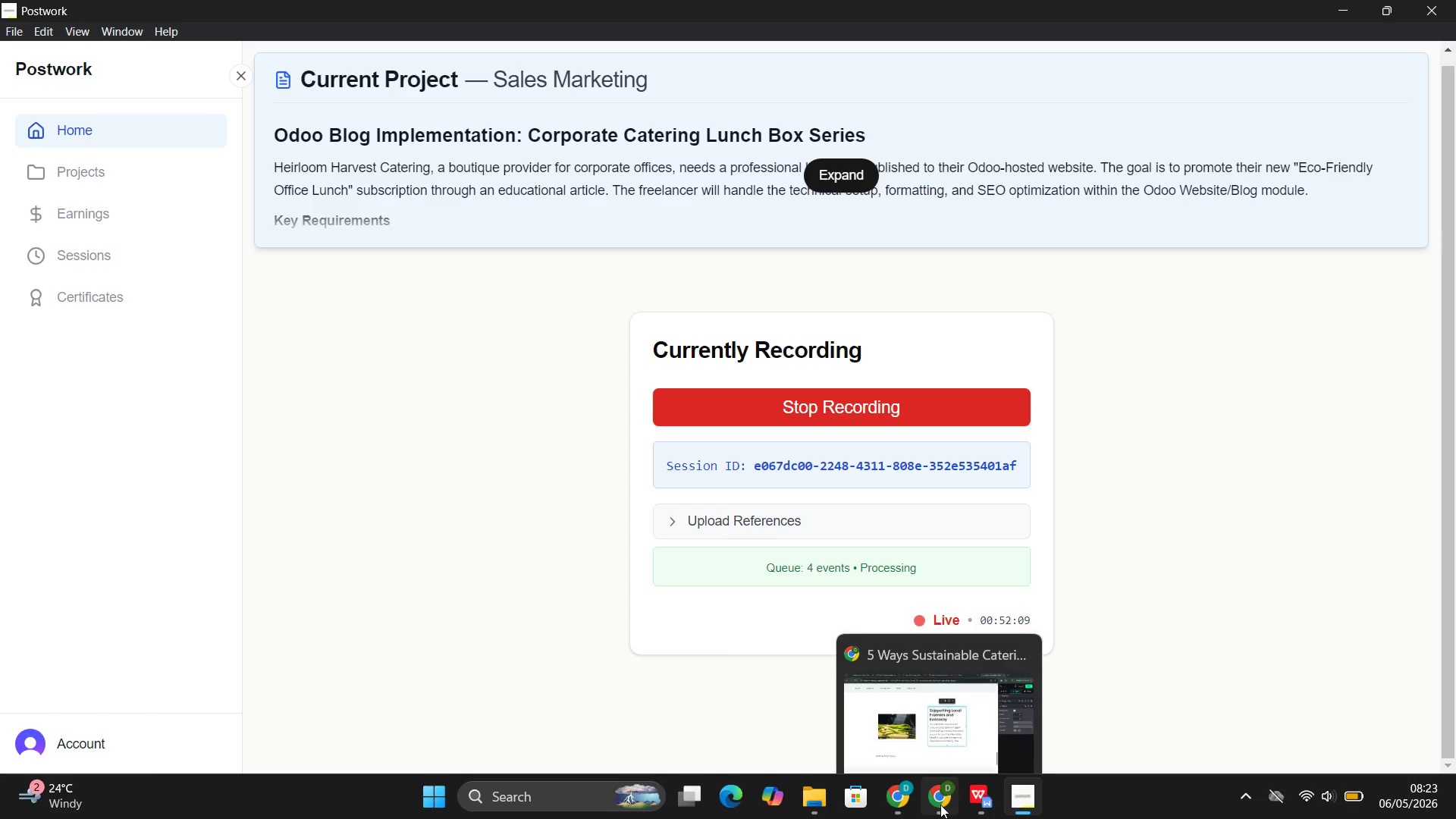 
left_click([916, 706])
 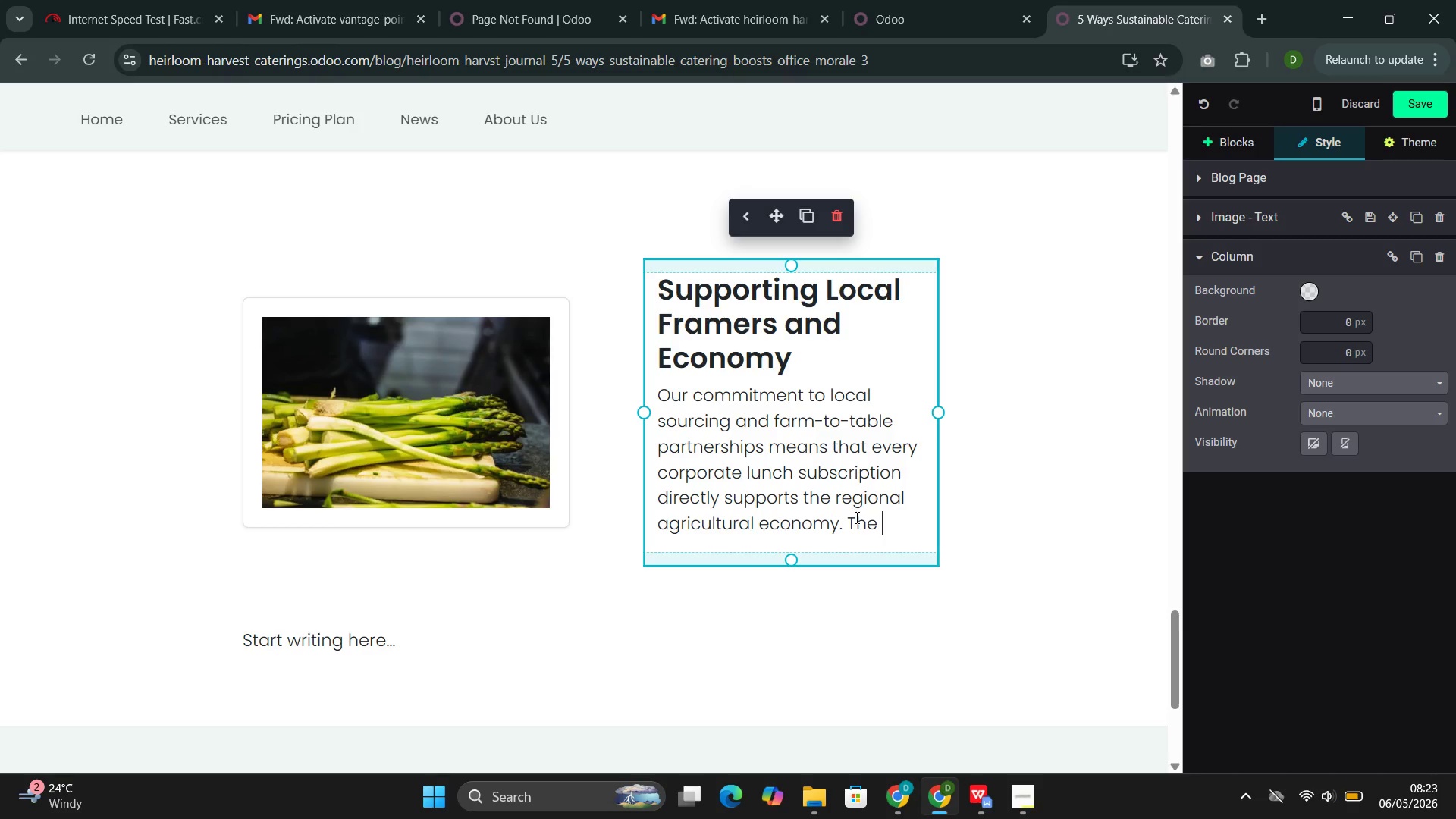 
wait(8.59)
 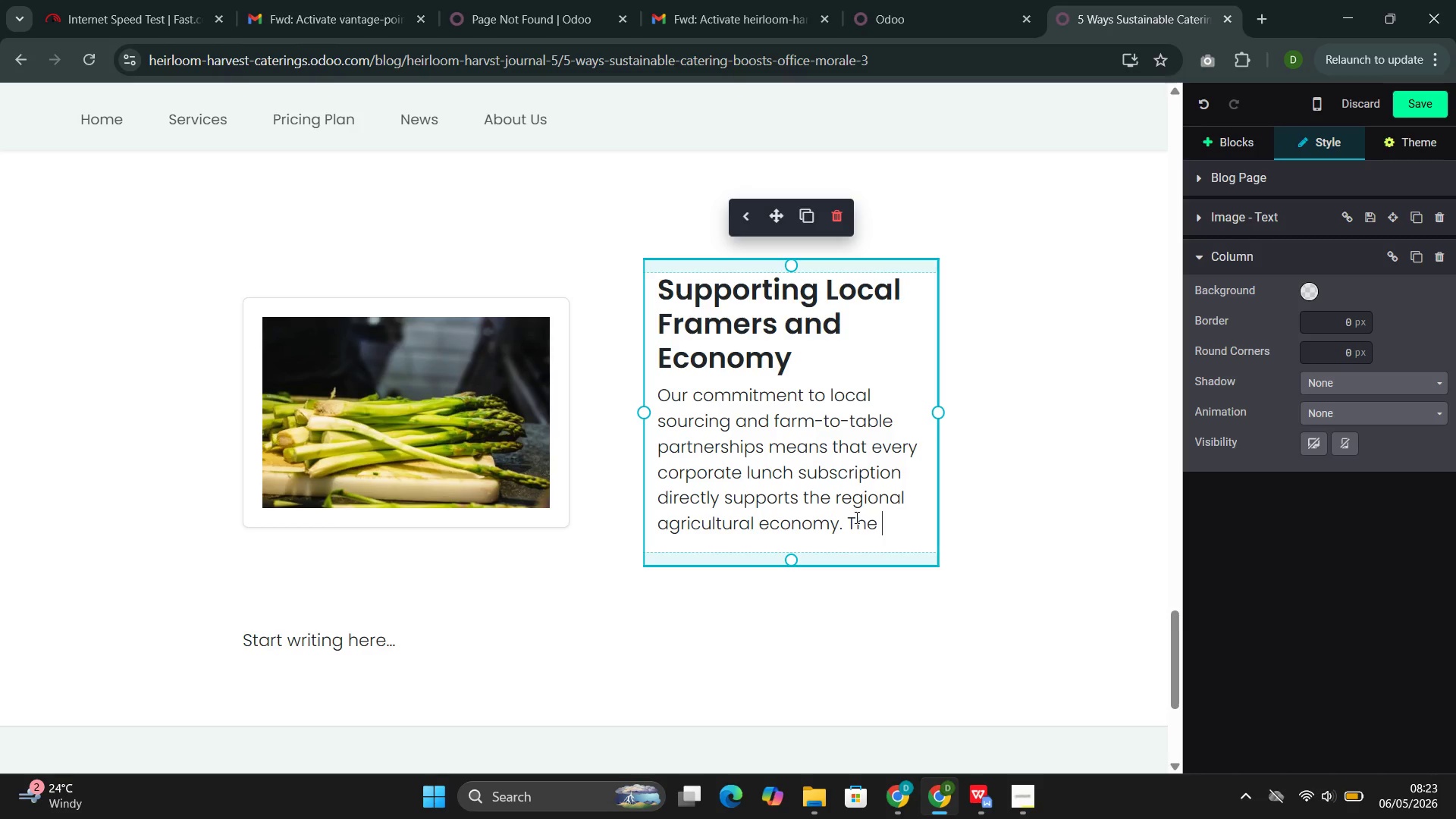 
type(ve)
 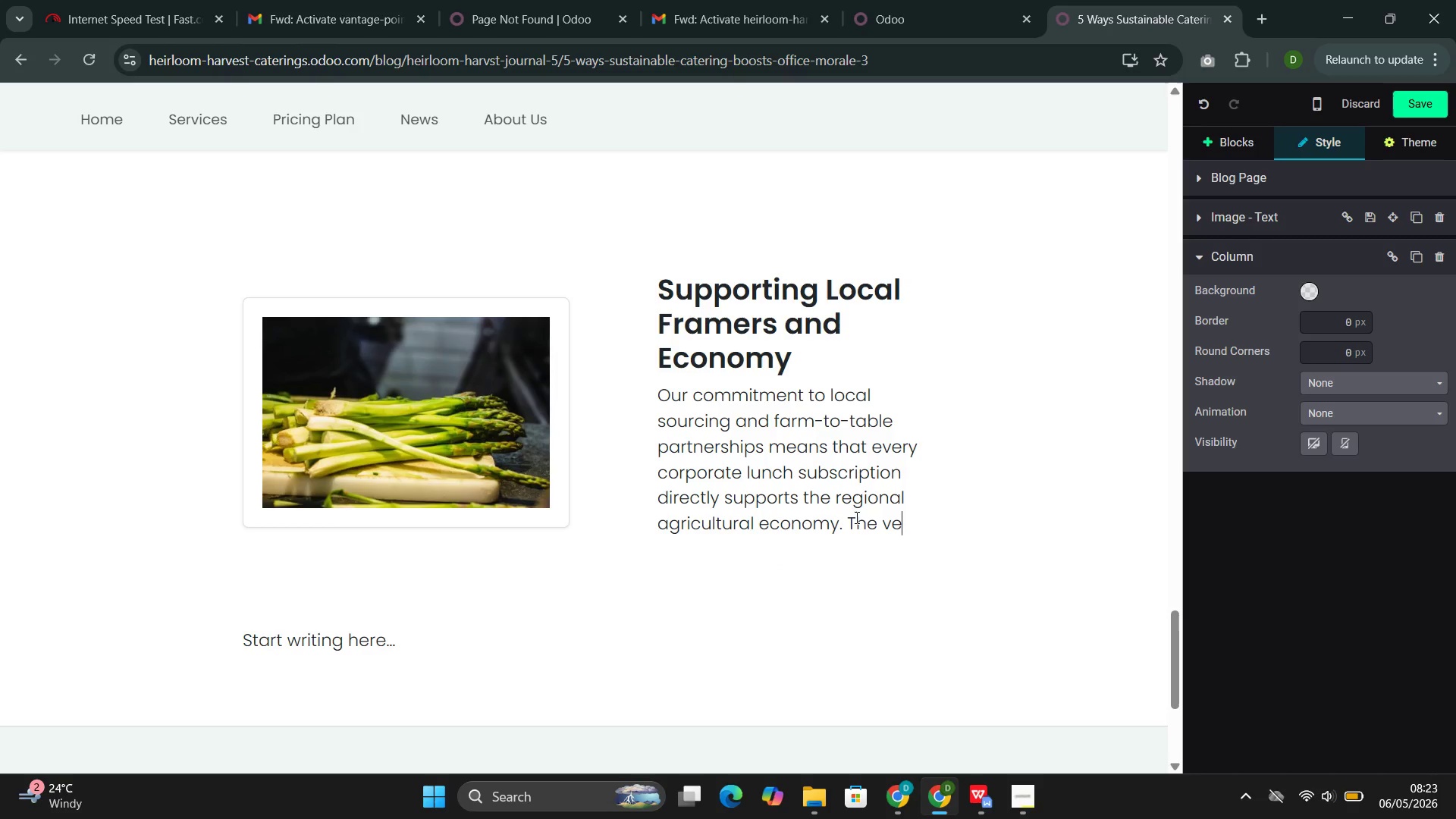 
type(getables in your teams)
key(Backspace)
type('s gri)
key(Backspace)
type(ain bowls were haver)
 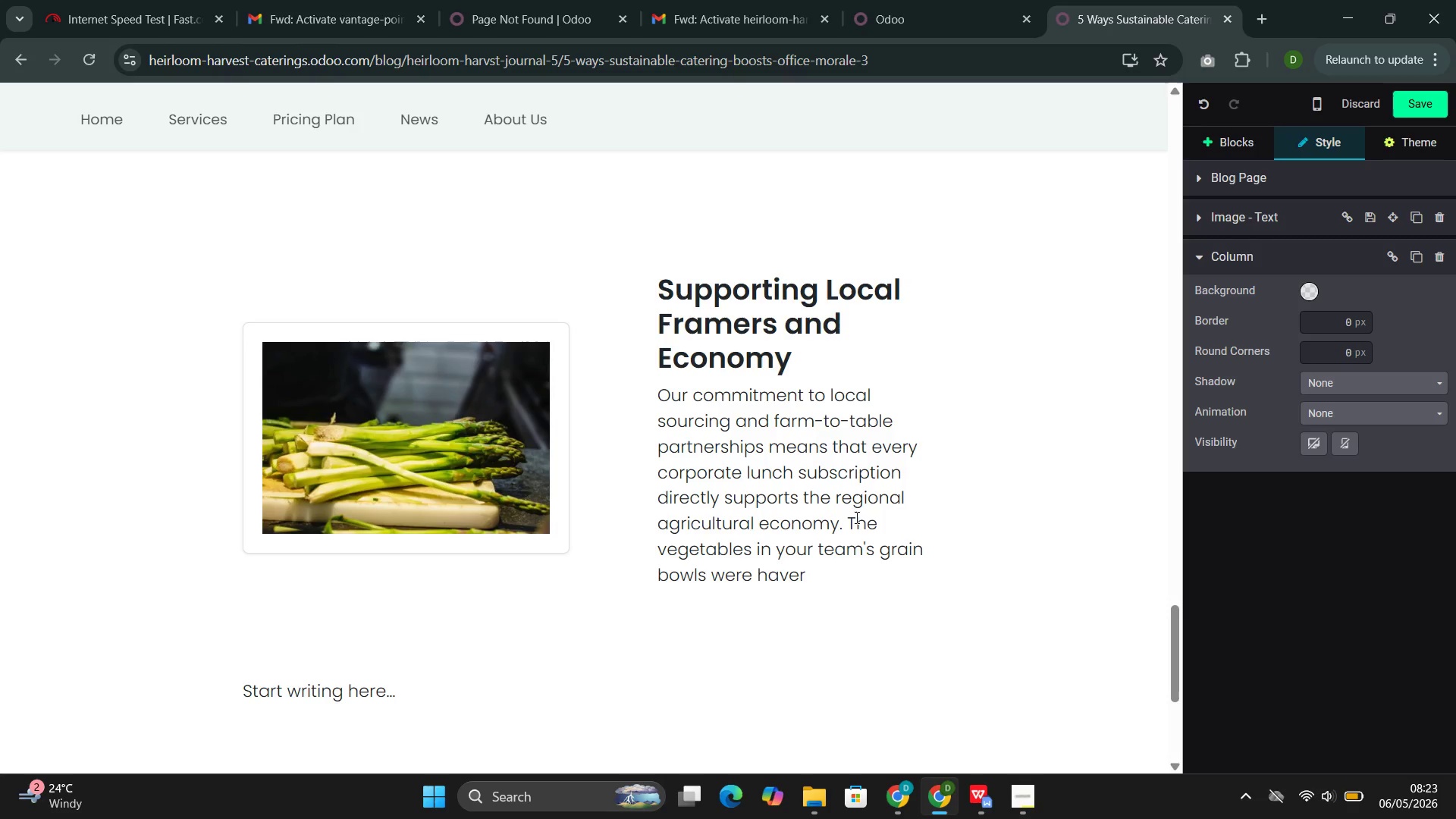 
key(Backspace)
 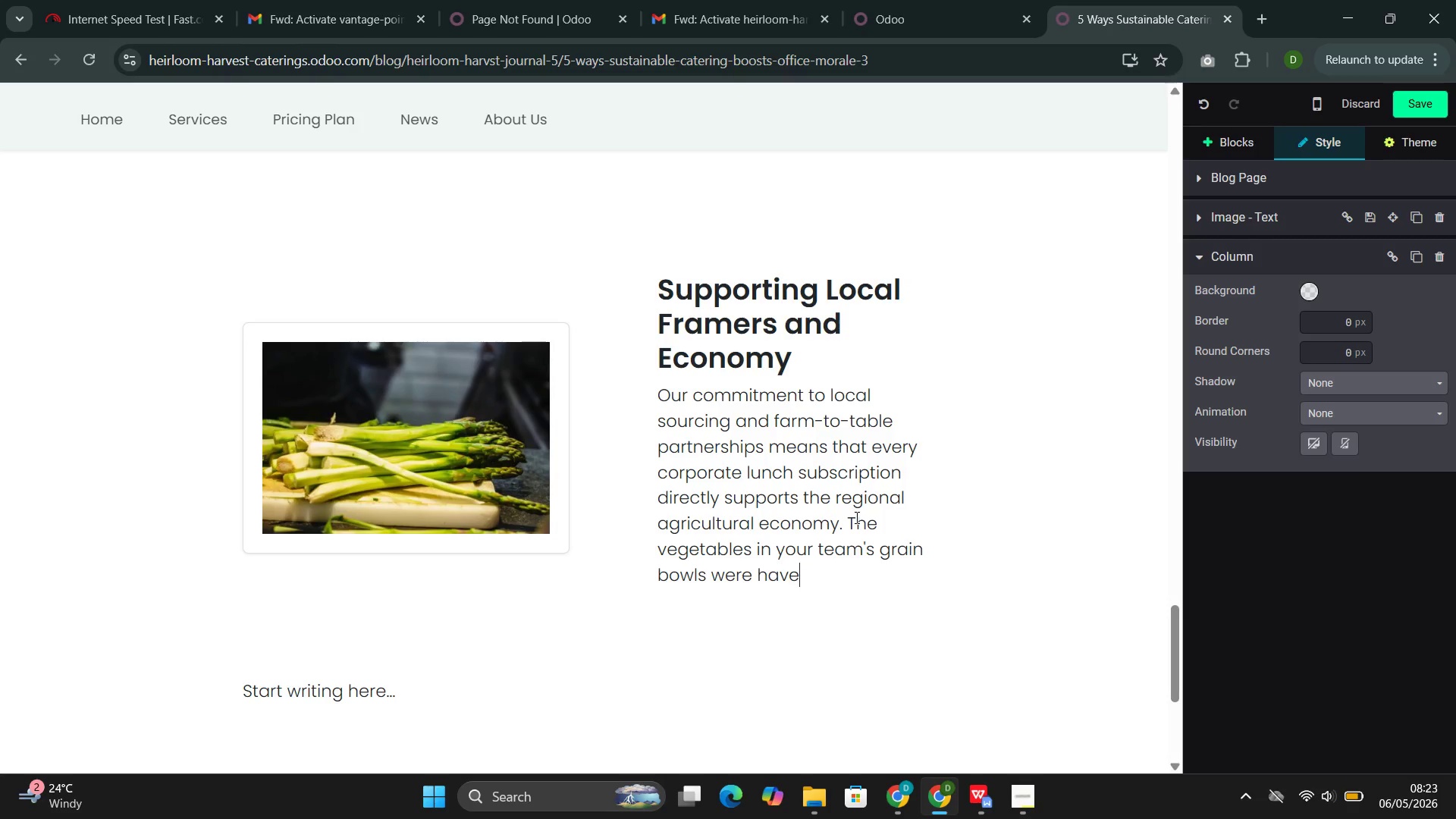 
key(ArrowLeft)
 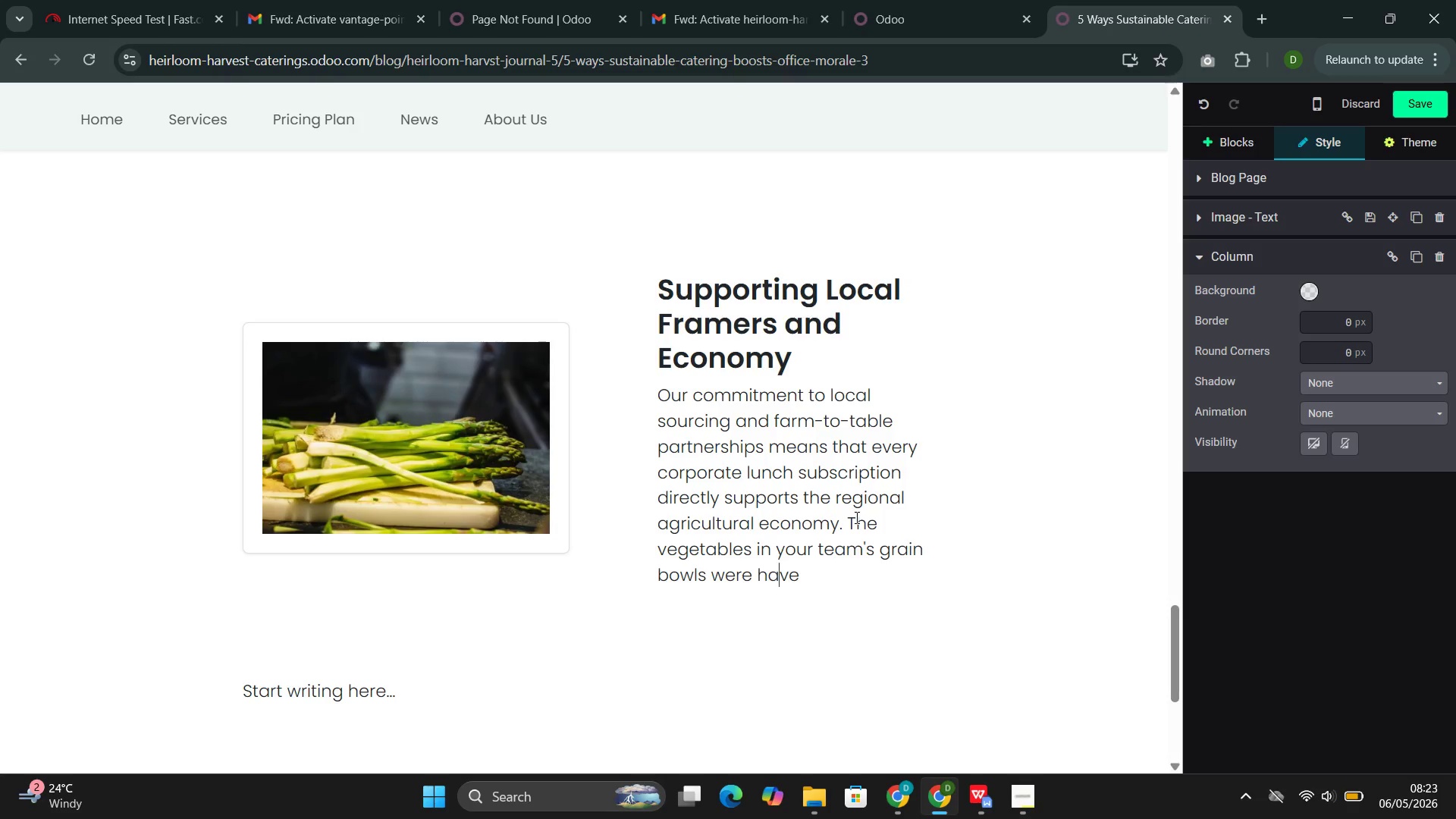 
key(ArrowLeft)
 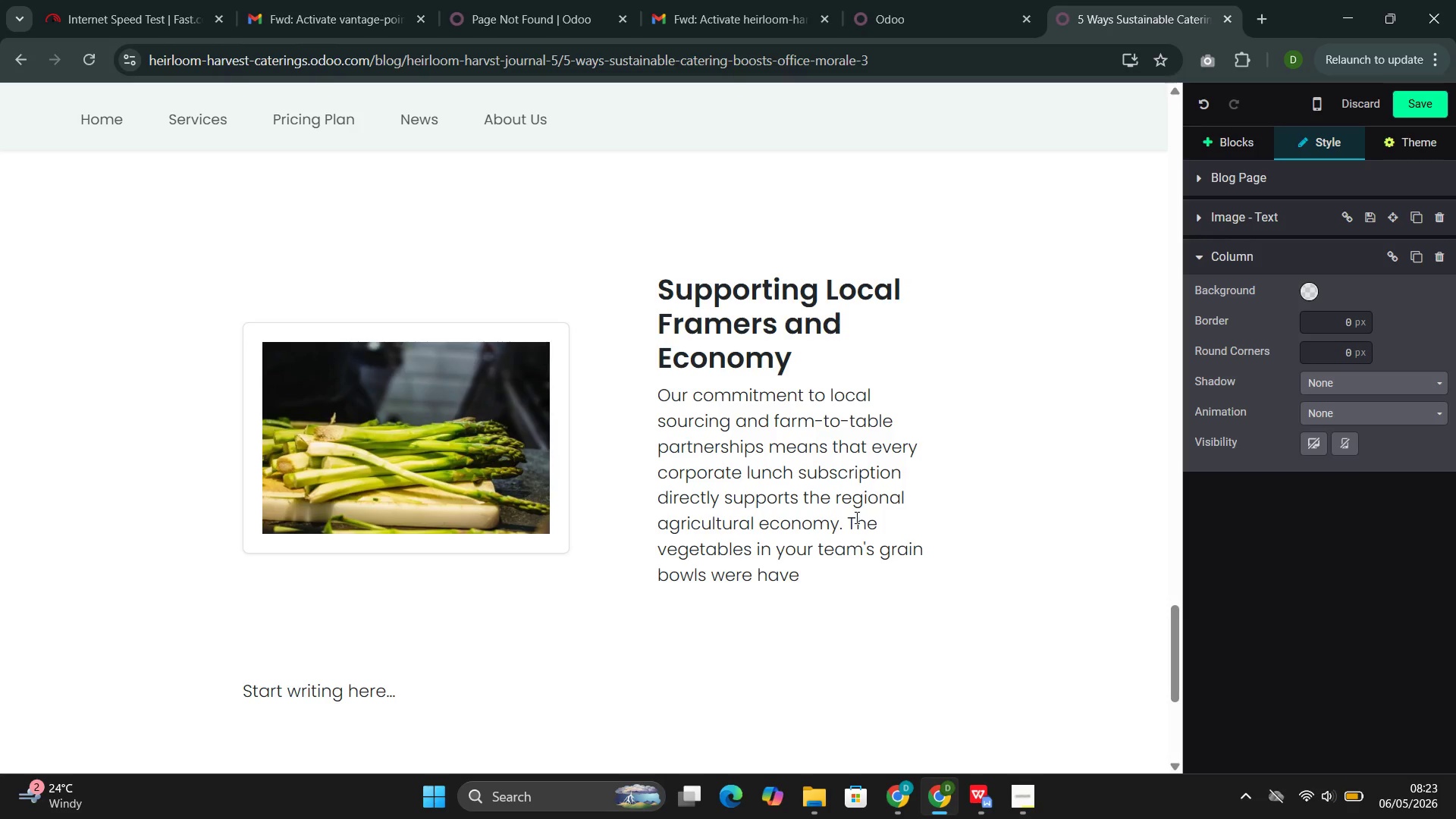 
key(R)
 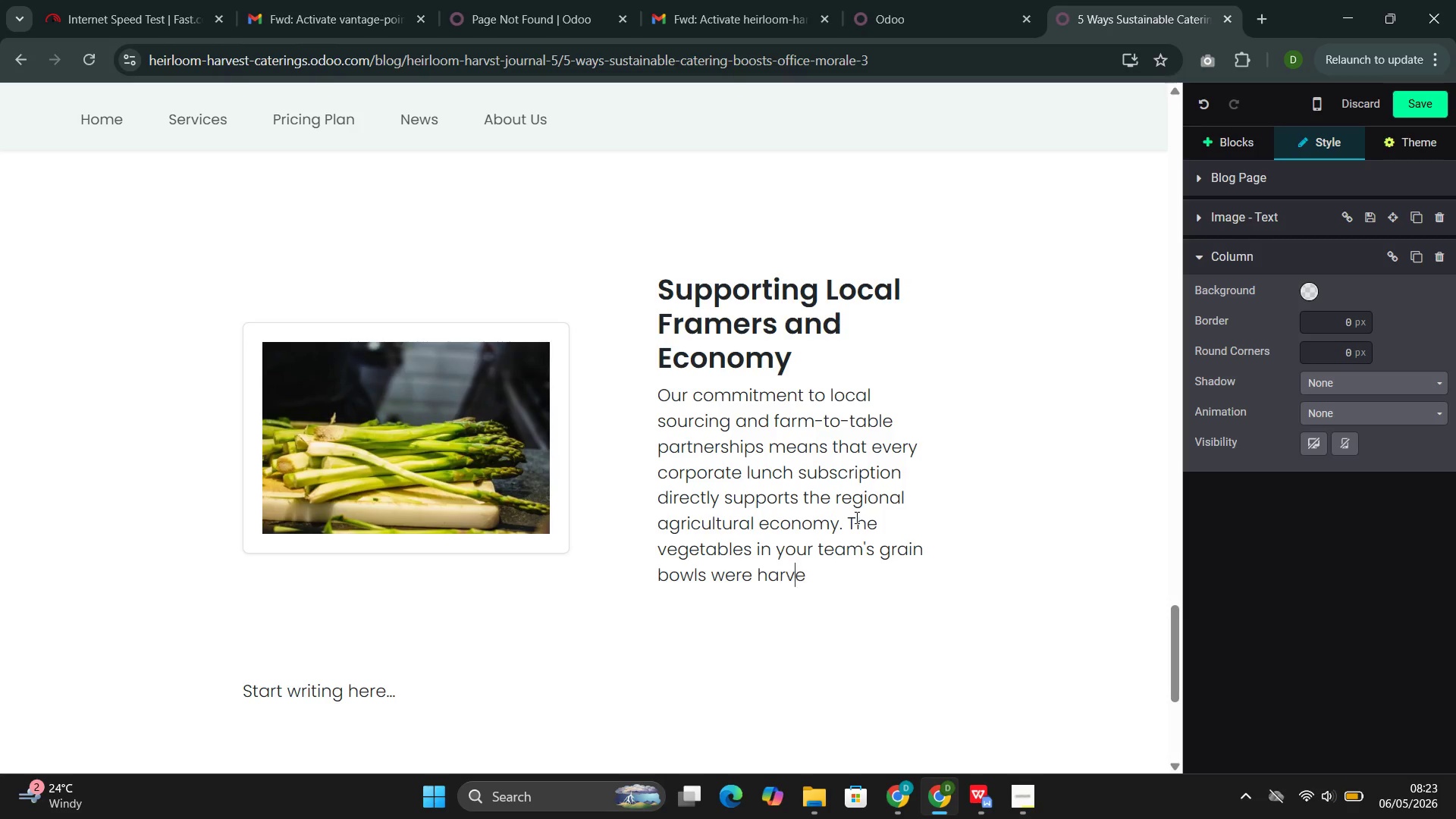 
key(ArrowRight)
 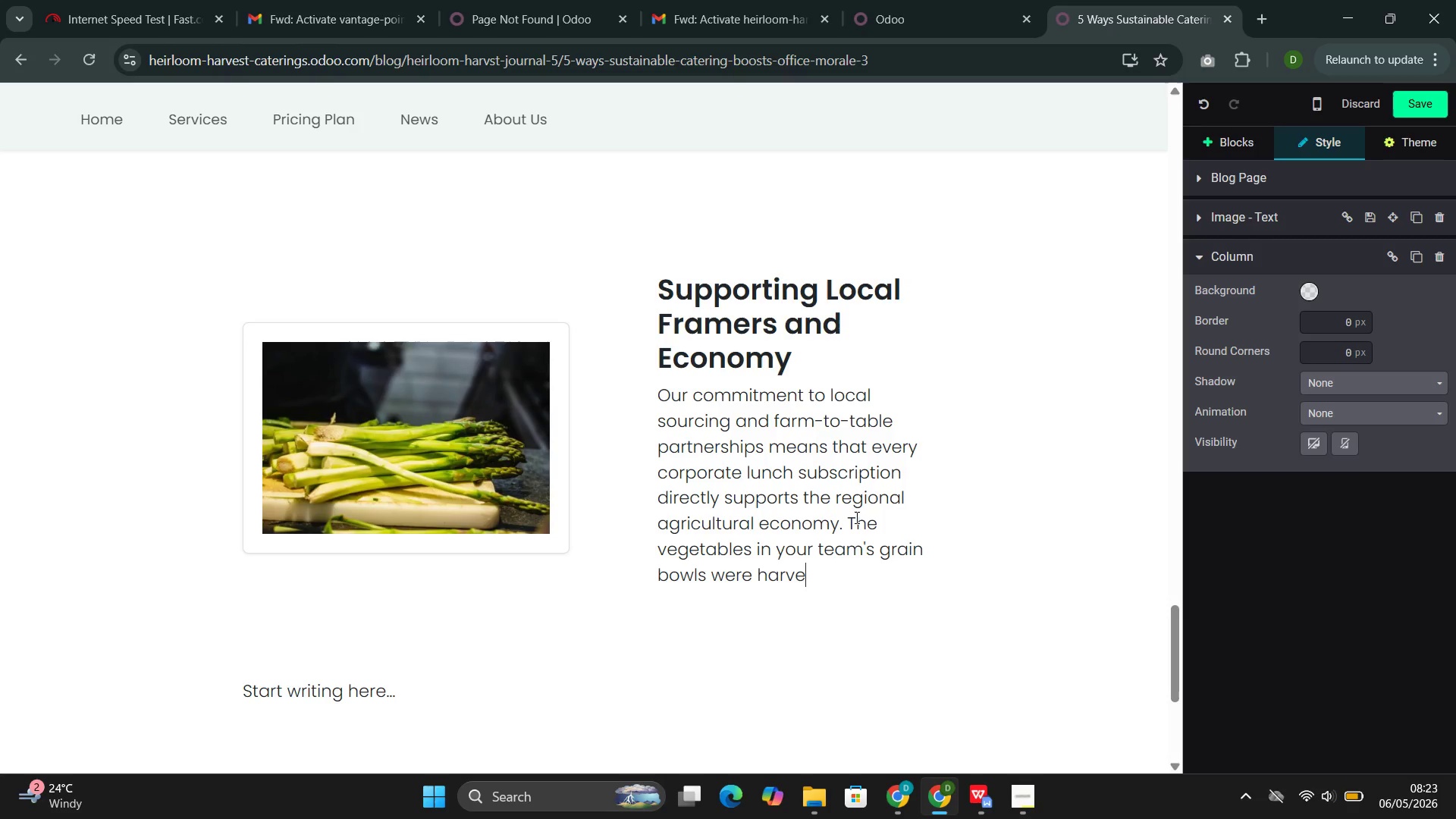 
key(ArrowRight)
 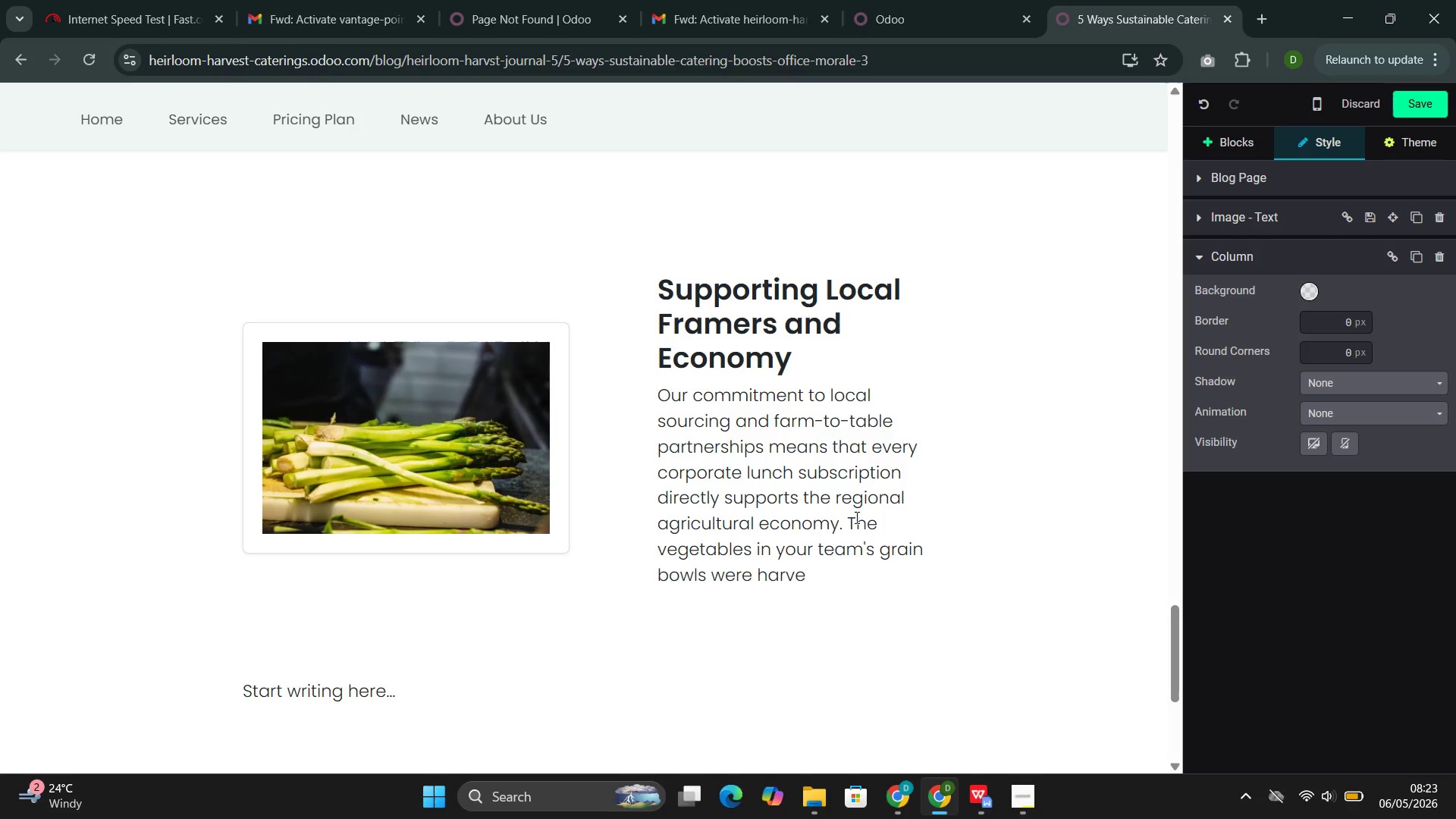 
type(sted dats)
key(Backspace)
key(Backspace)
type(ys )
 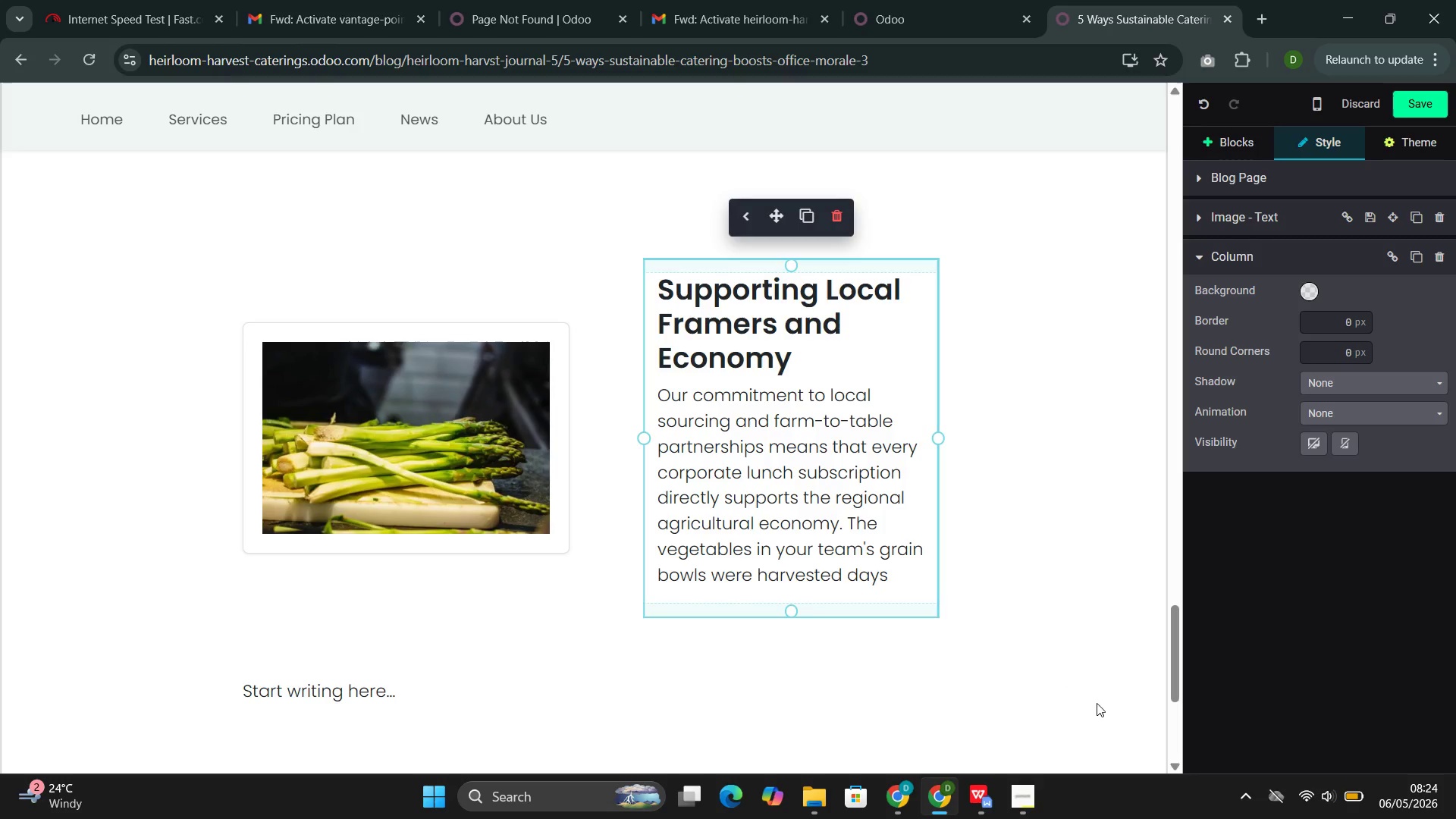 
wait(6.33)
 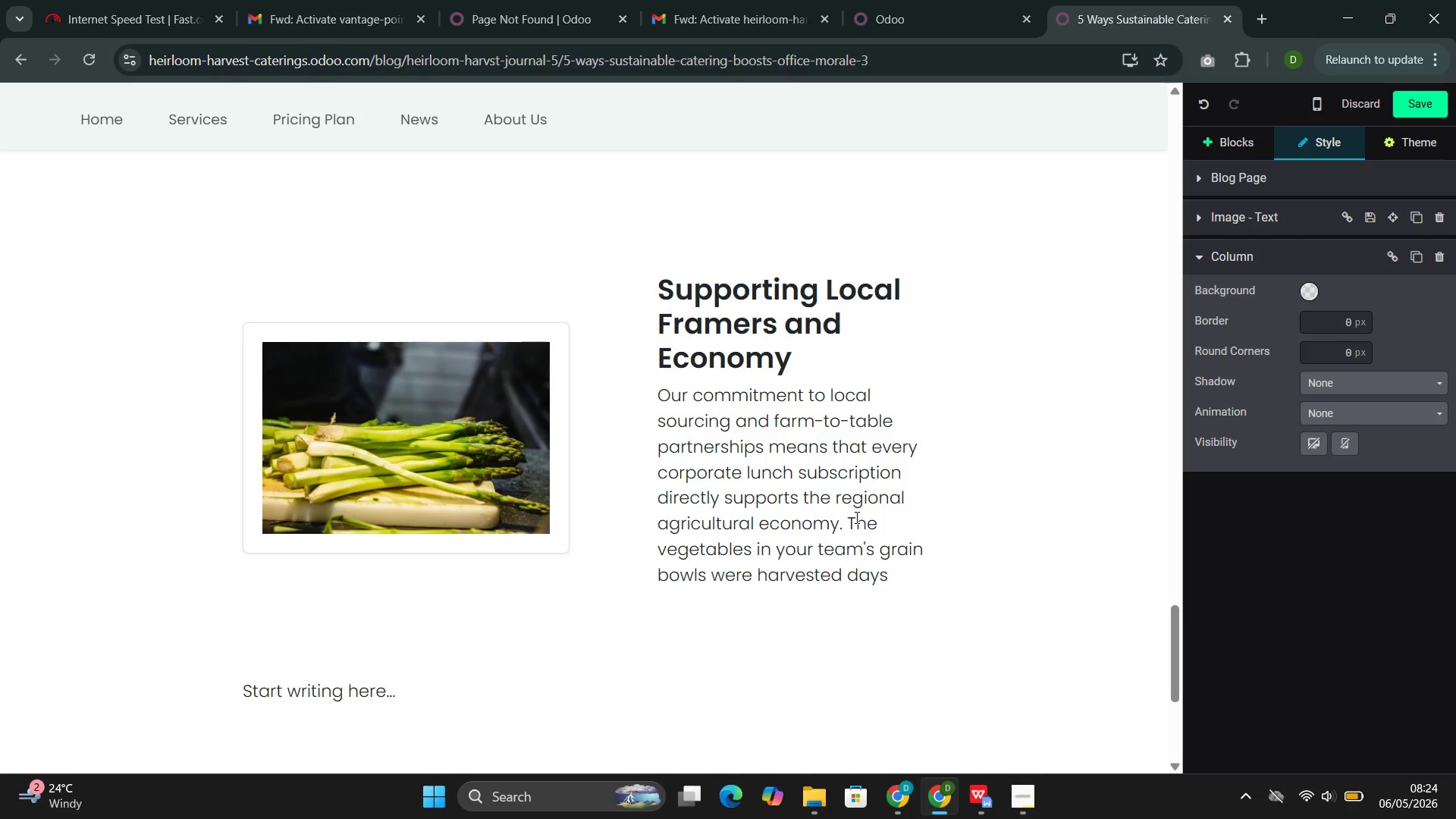 
left_click([977, 733])